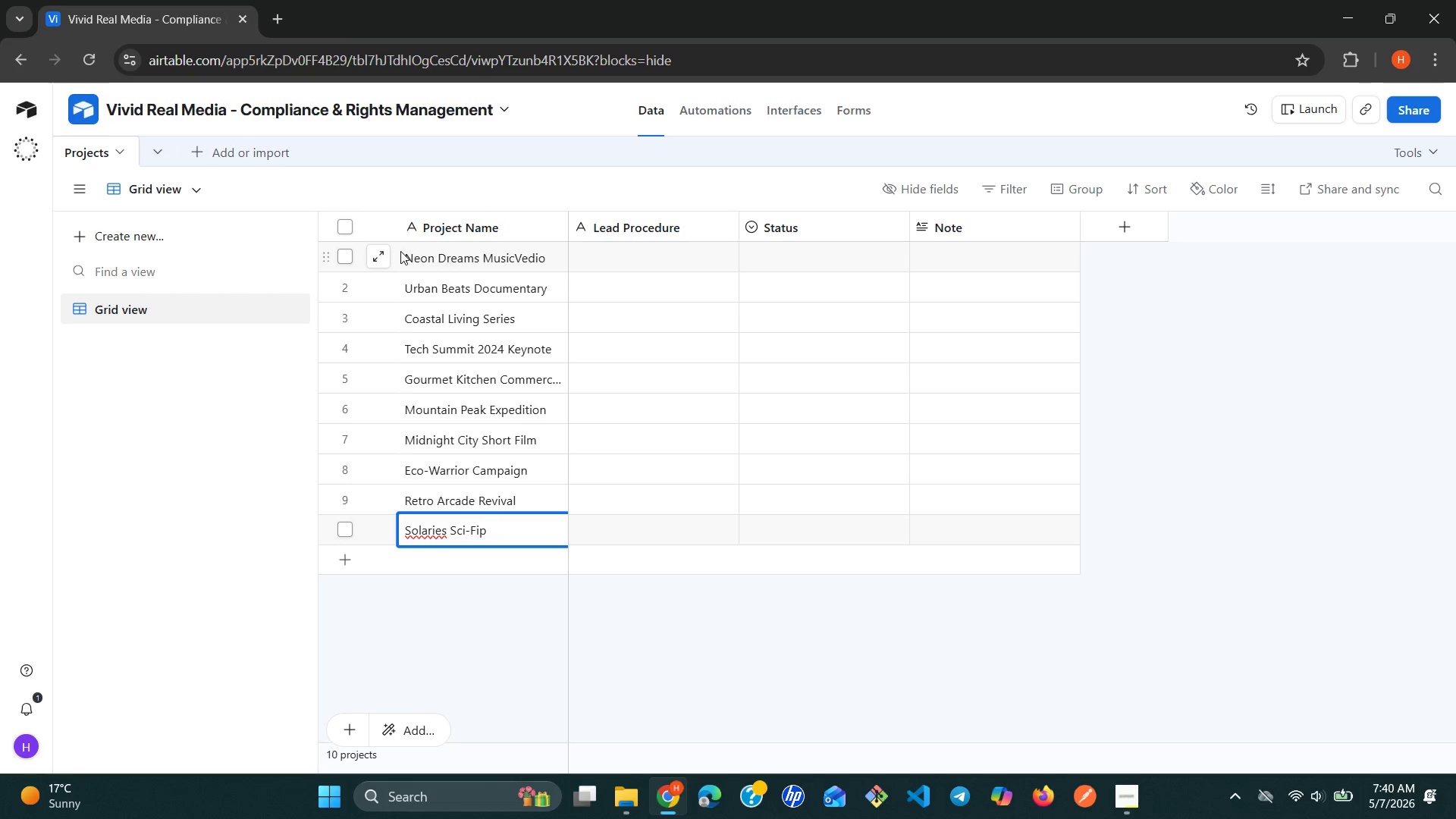 
wait(11.77)
 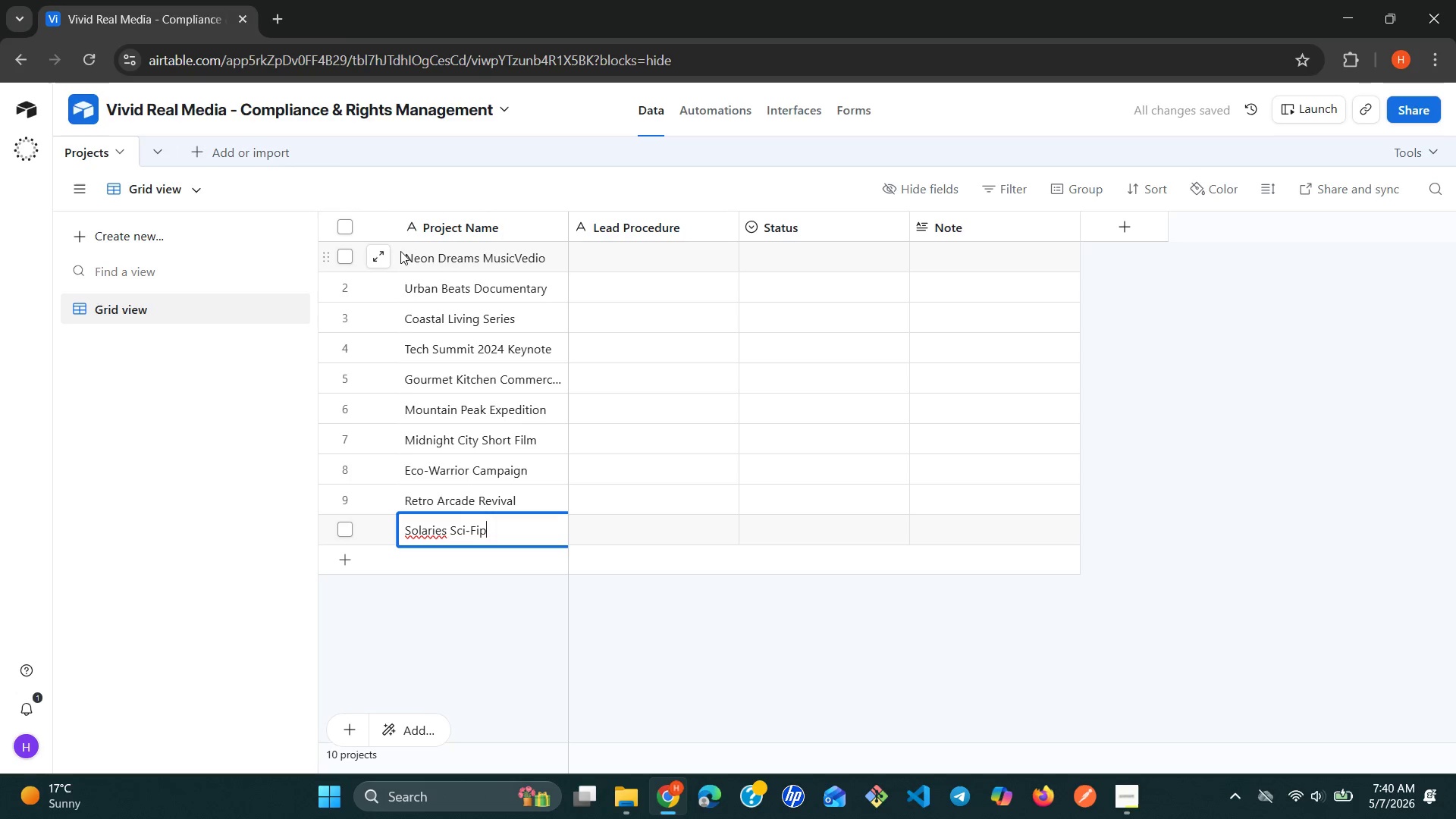 
key(Backspace)
type(Pilot)
 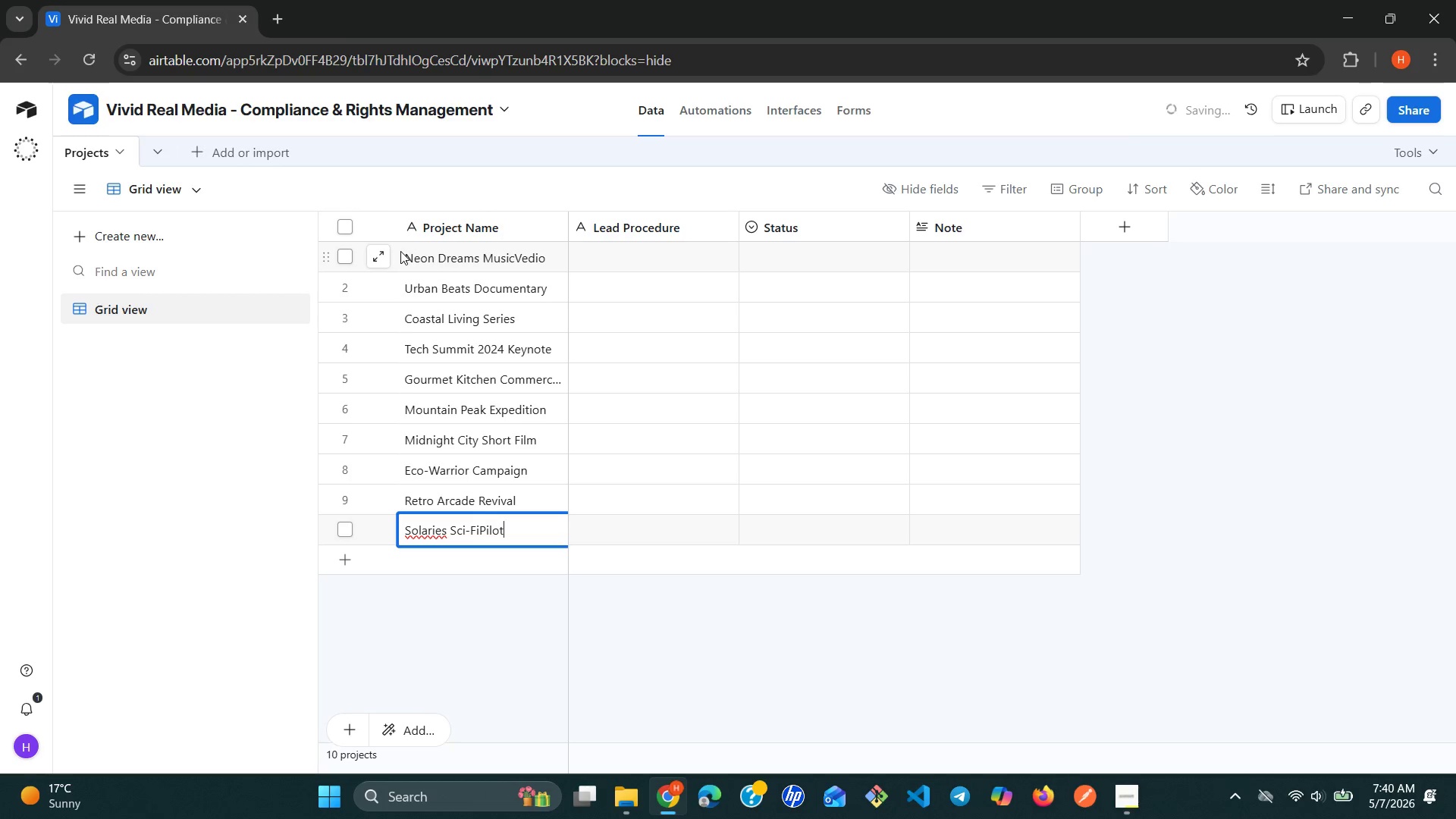 
key(ArrowLeft)
 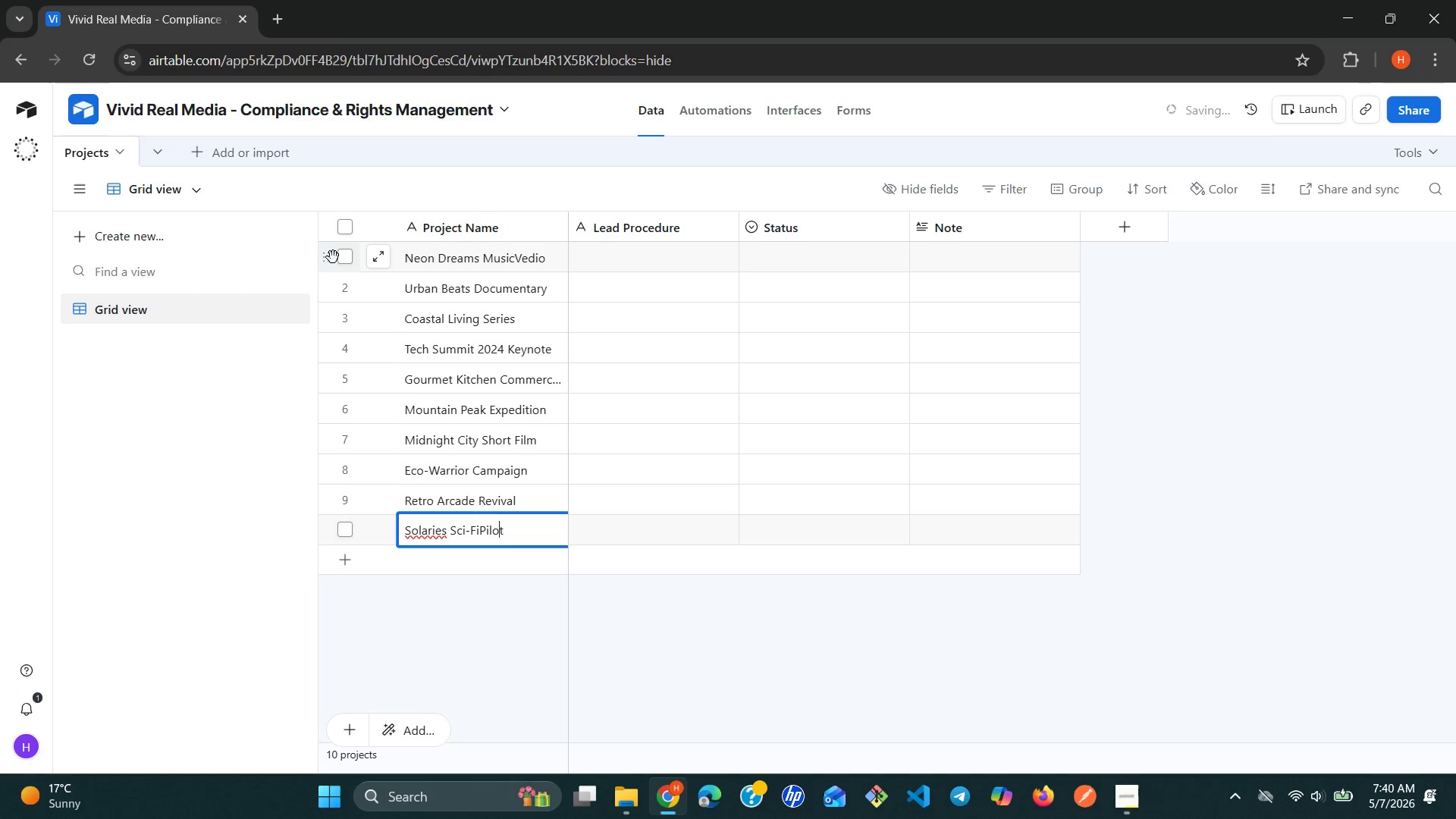 
hold_key(key=ArrowLeft, duration=0.86)
 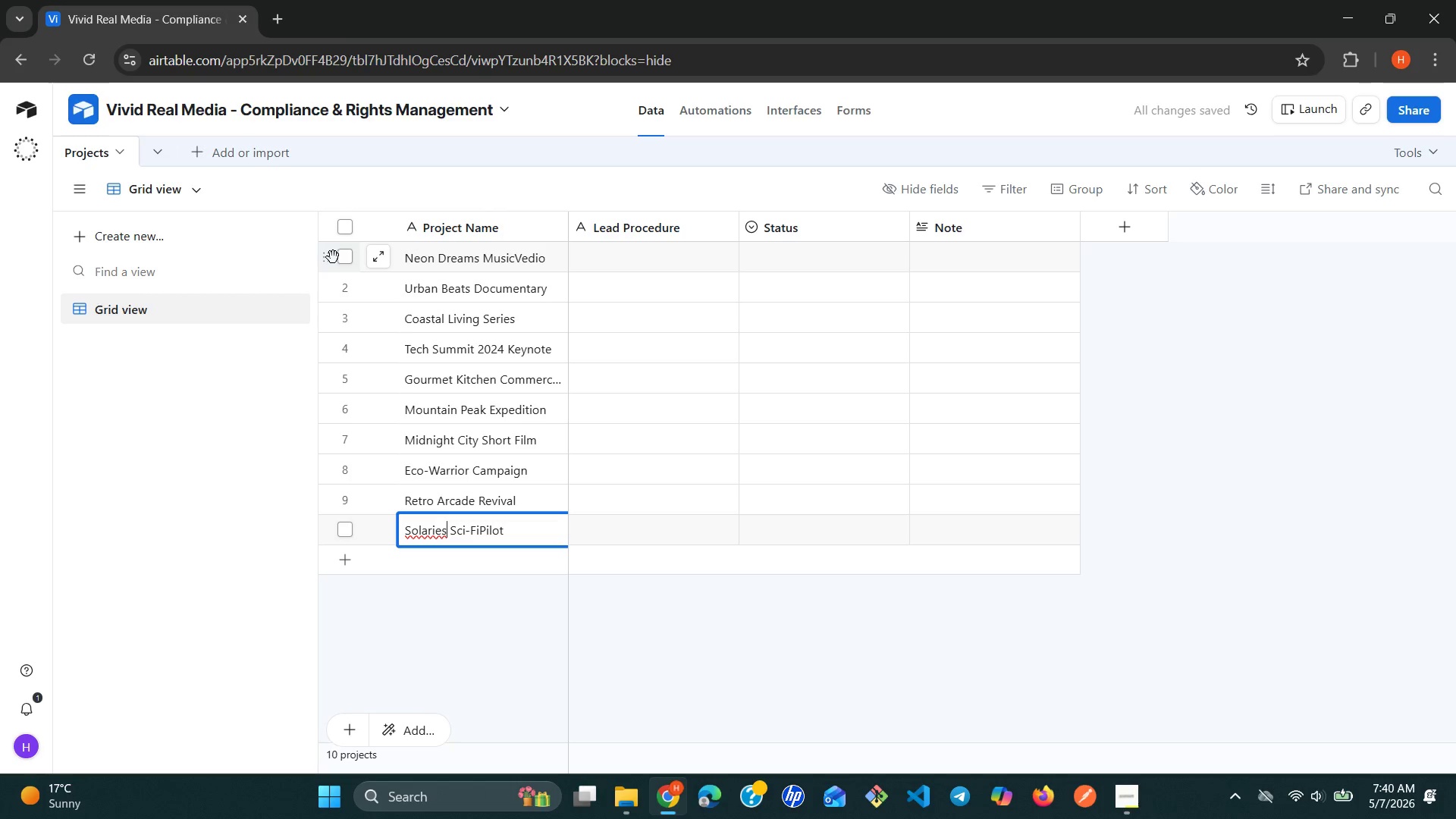 
key(ArrowLeft)
 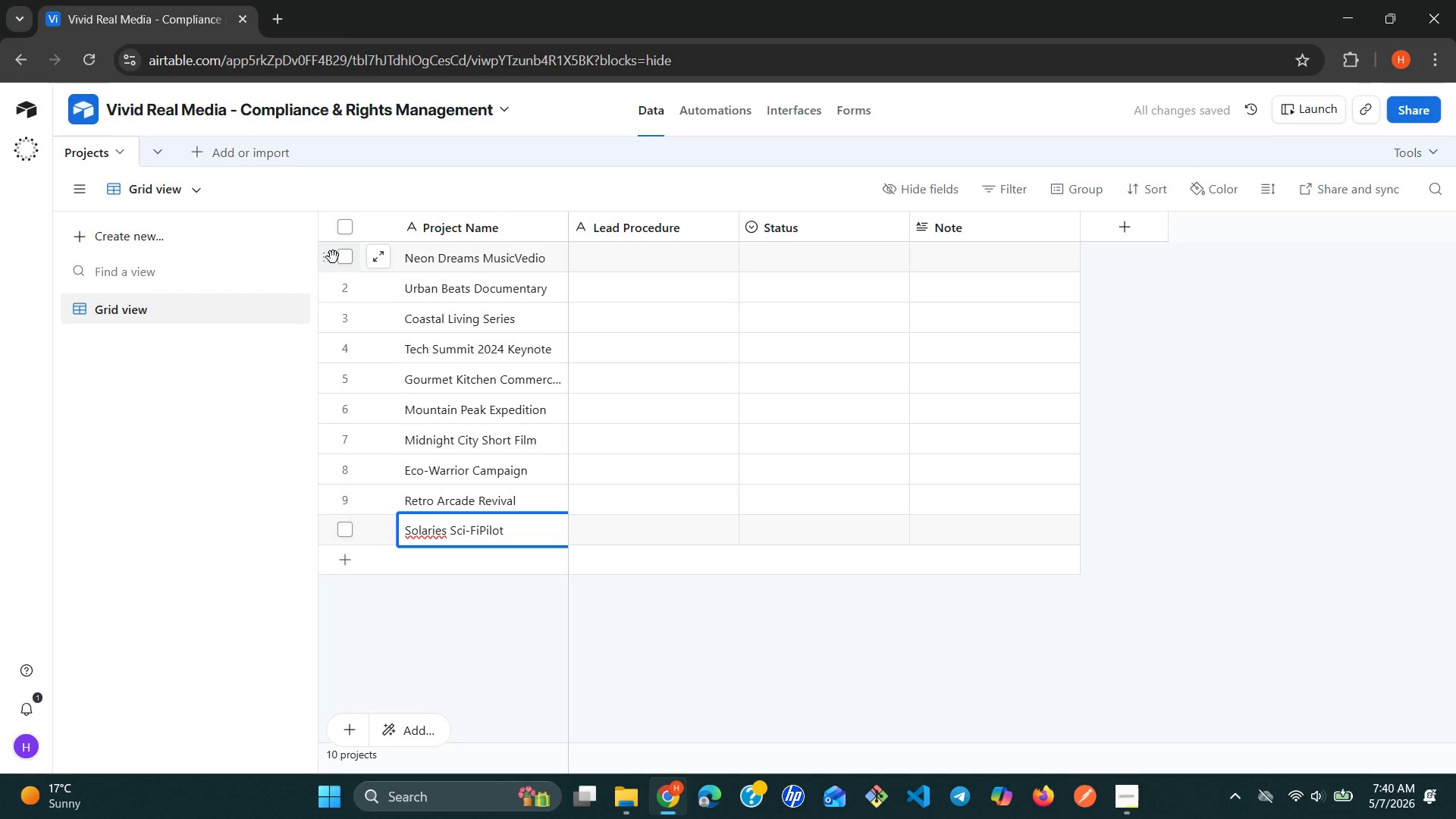 
key(Backspace)
 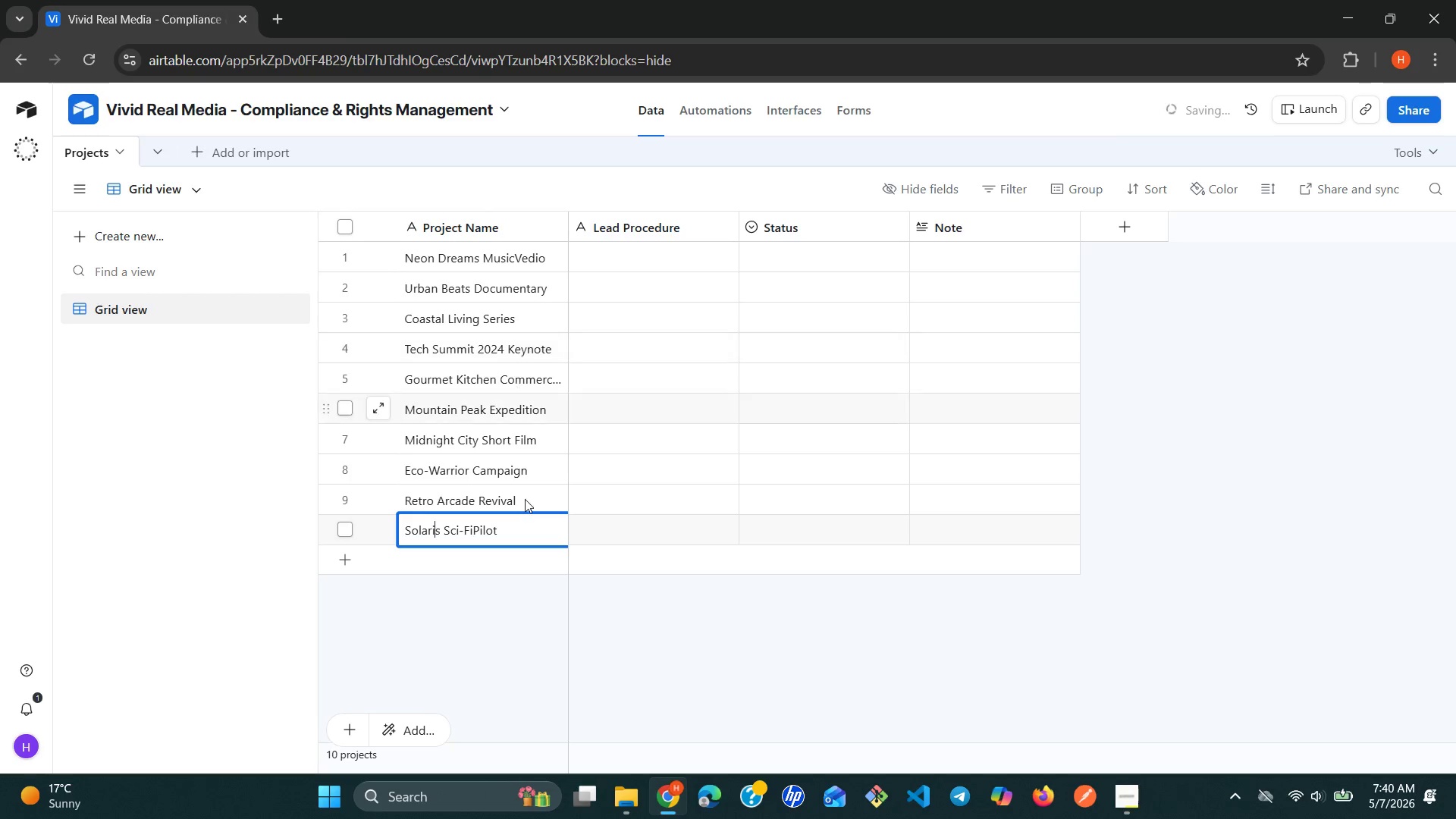 
left_click([541, 610])
 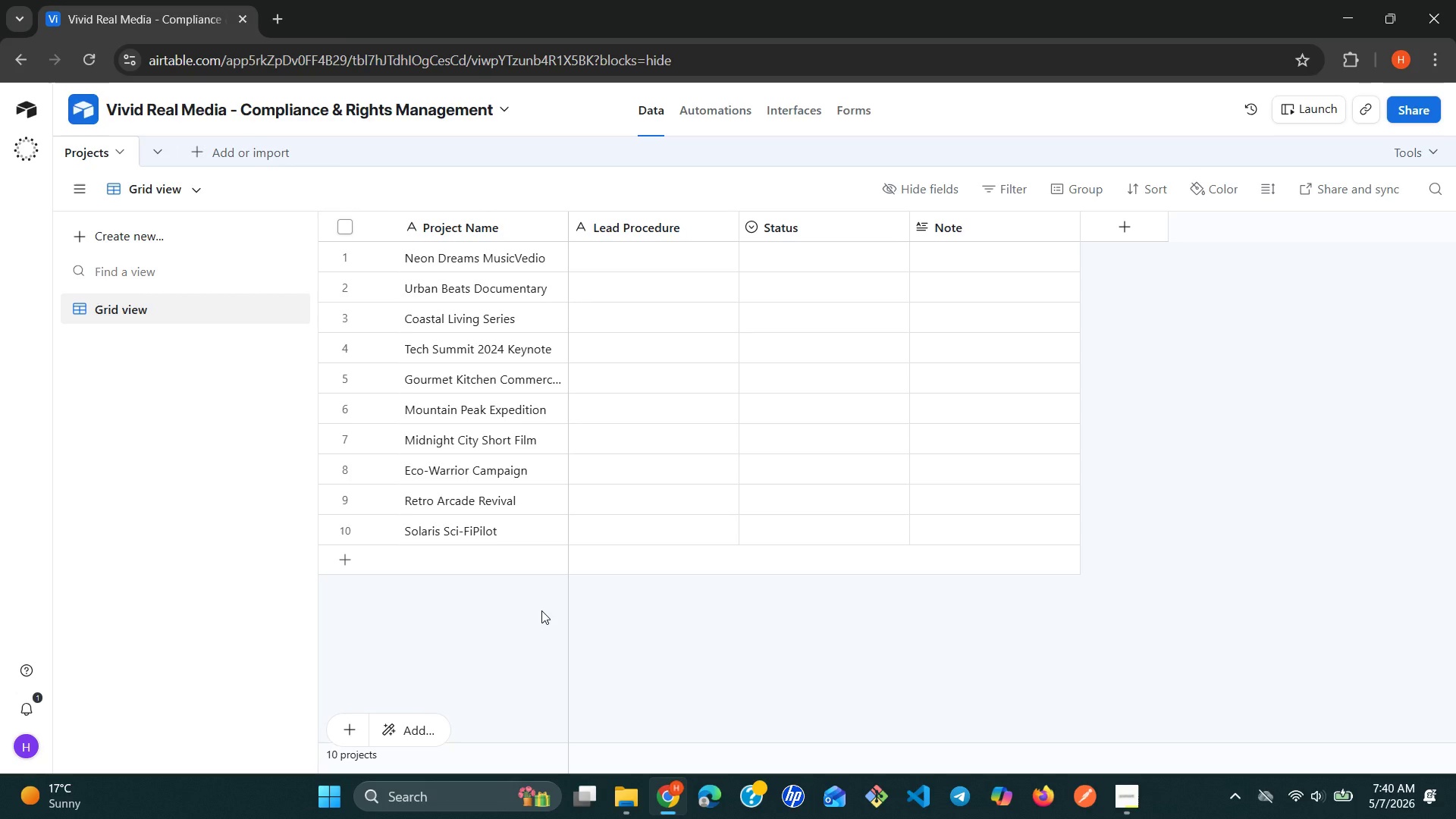 
wait(12.8)
 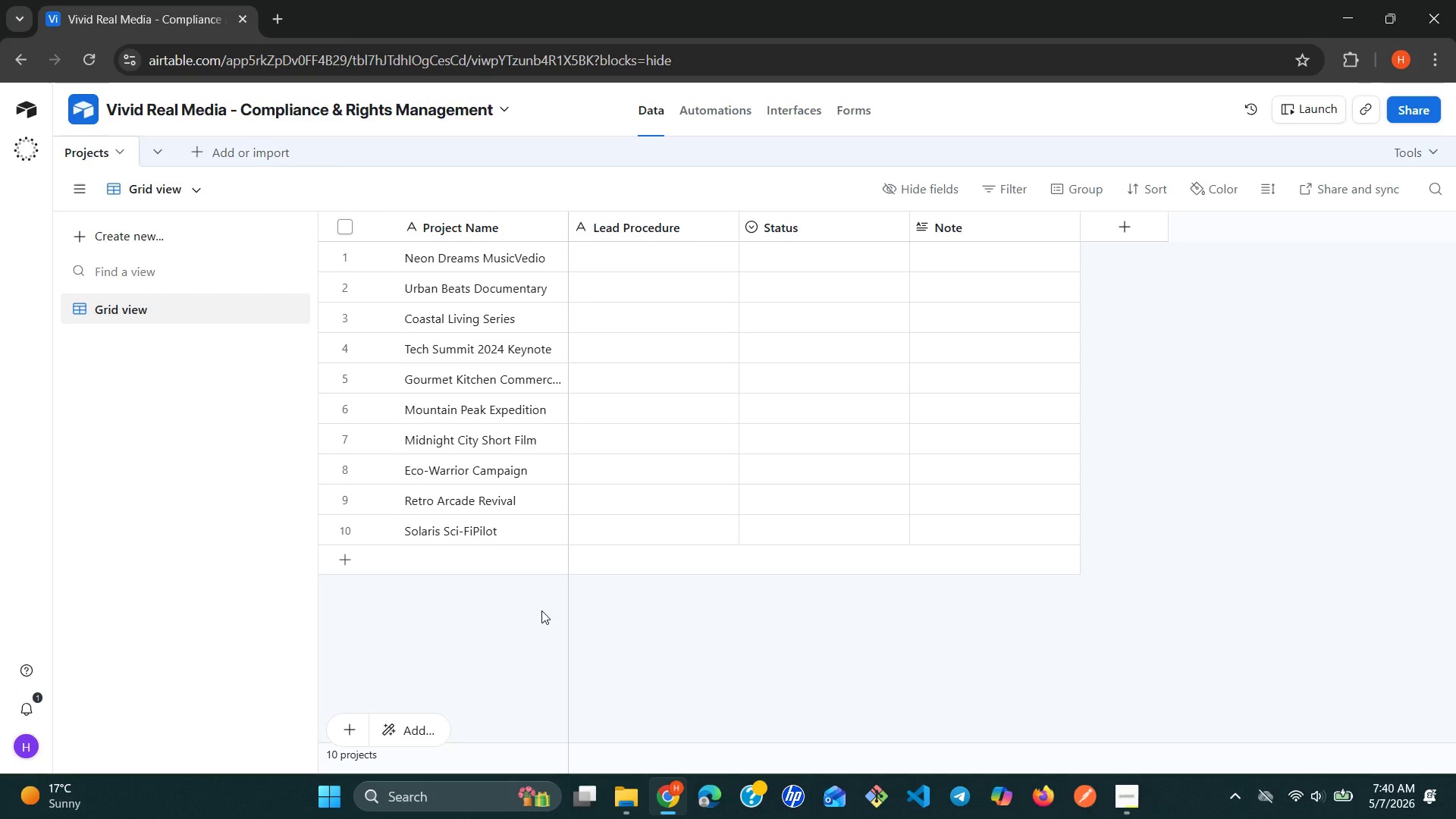 
left_click([150, 137])
 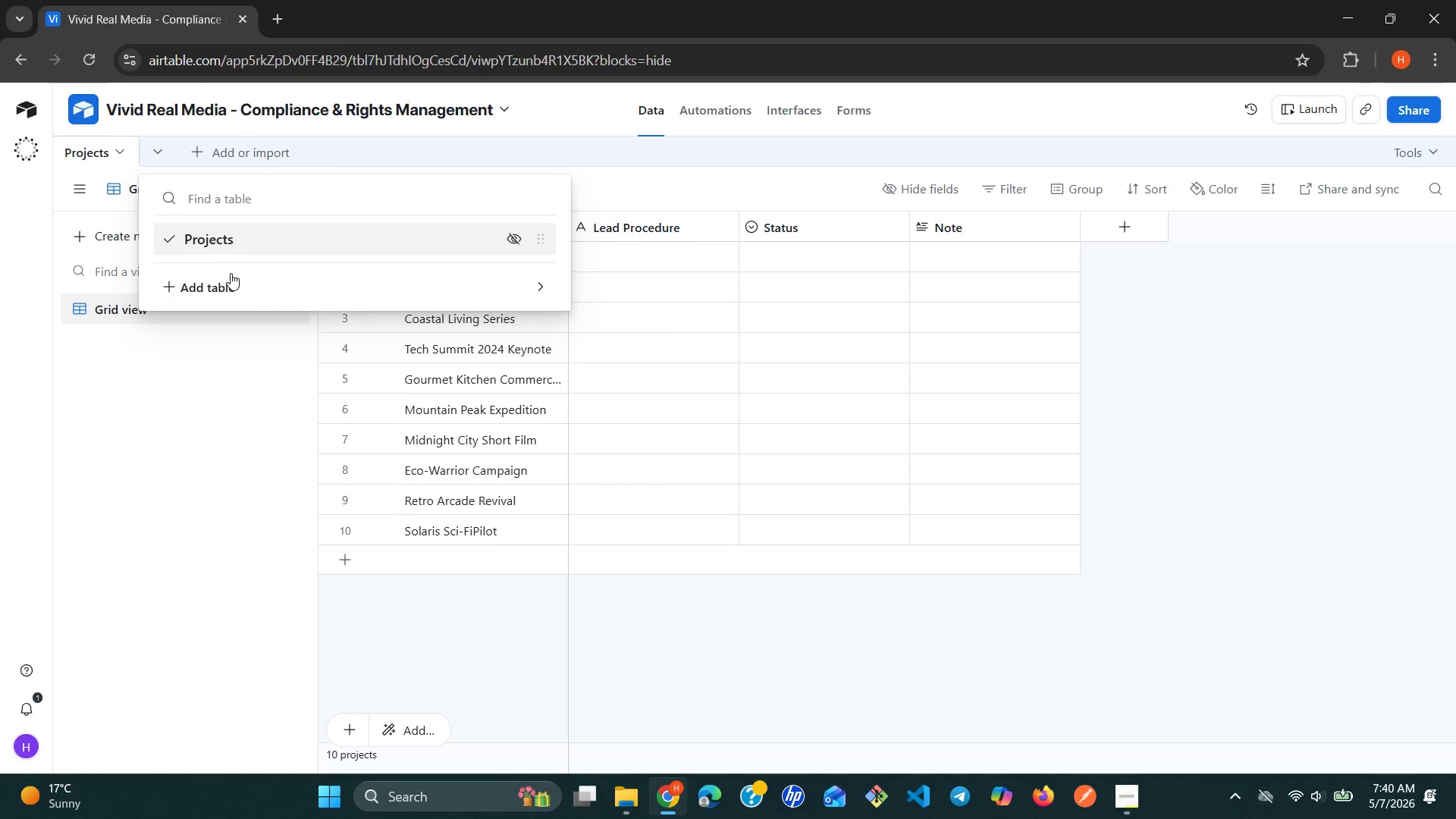 
left_click([231, 277])
 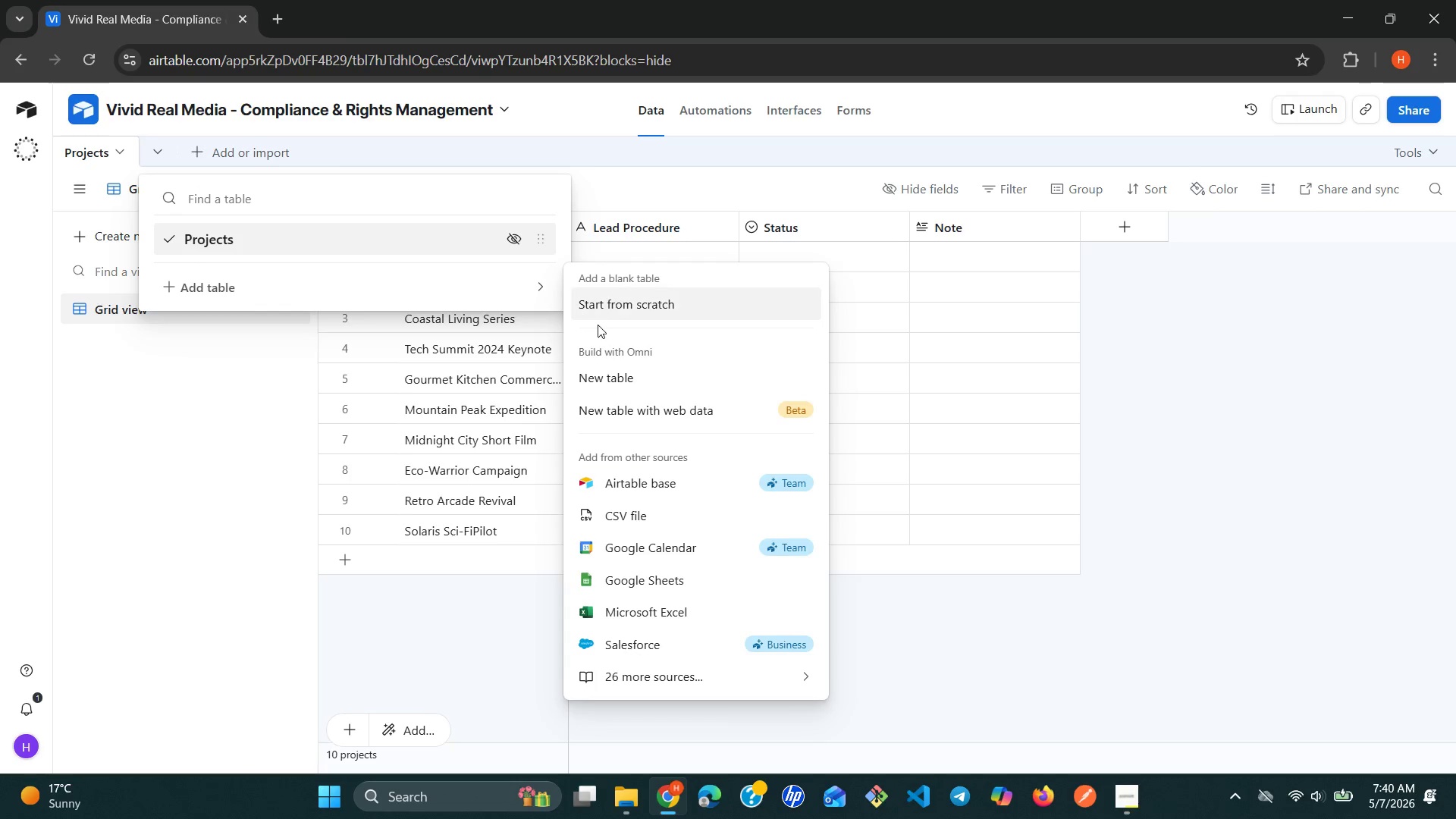 
left_click([621, 323])
 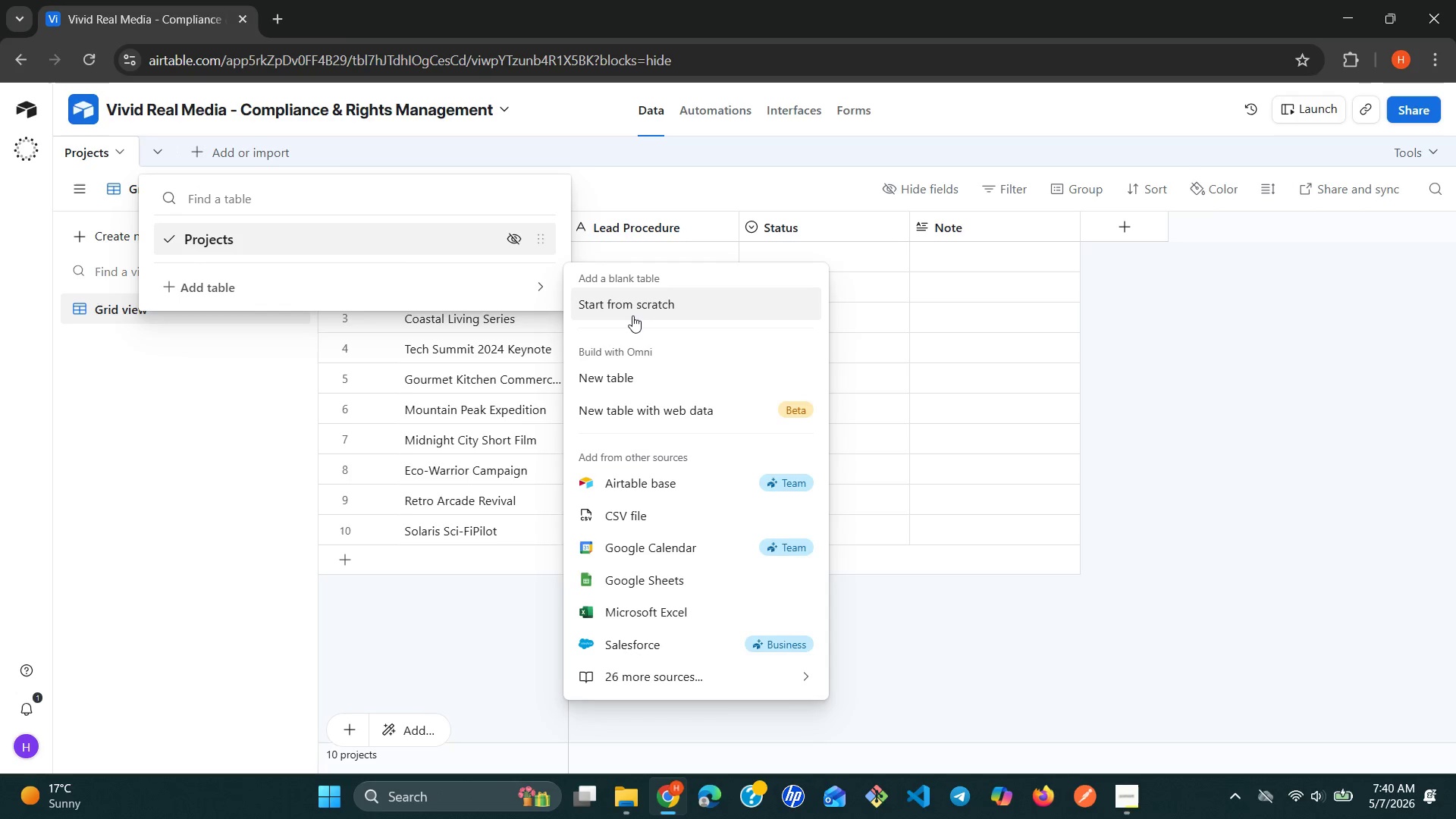 
left_click([640, 309])
 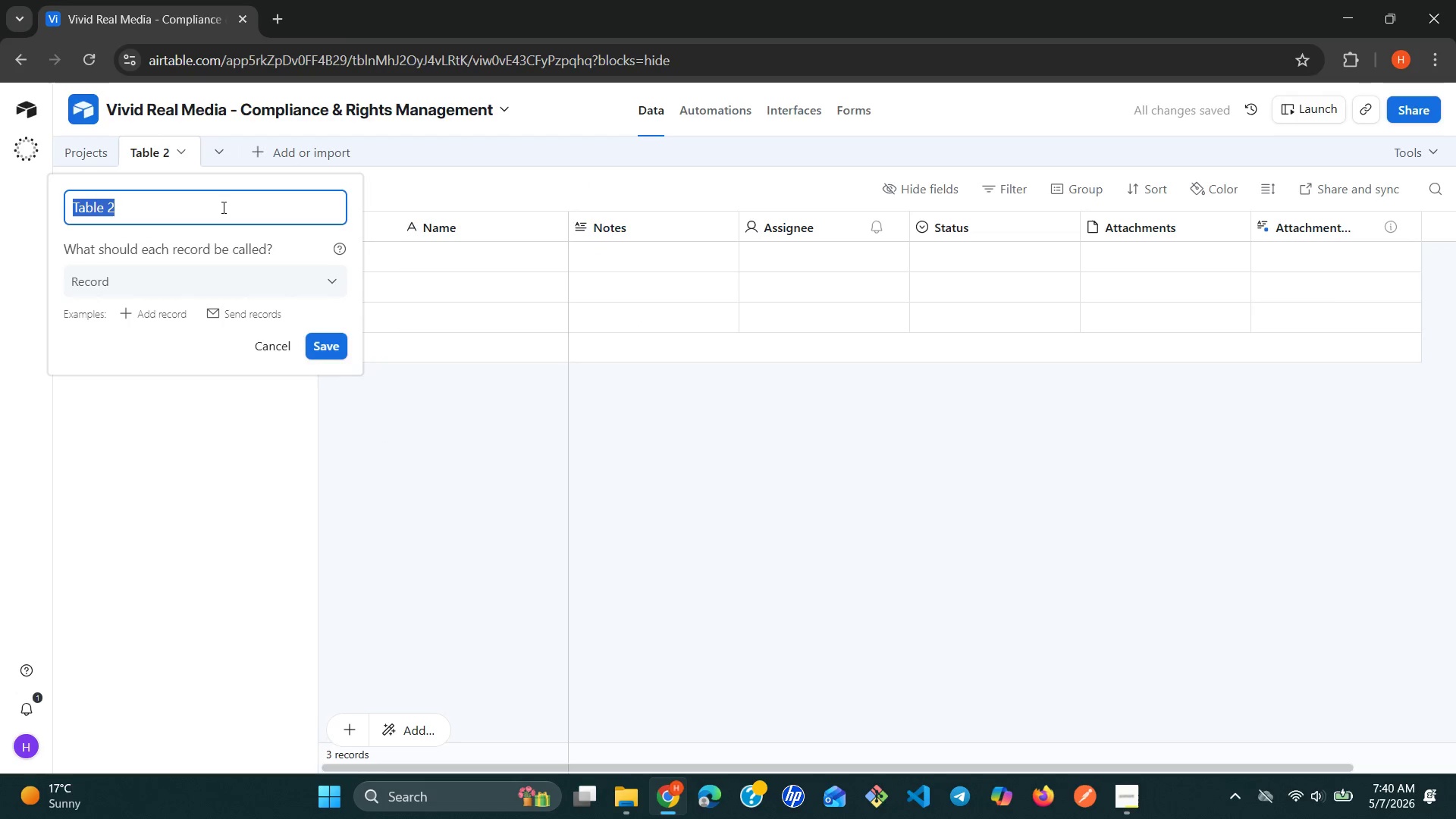 
type(Cop)
key(Backspace)
type(mp)
 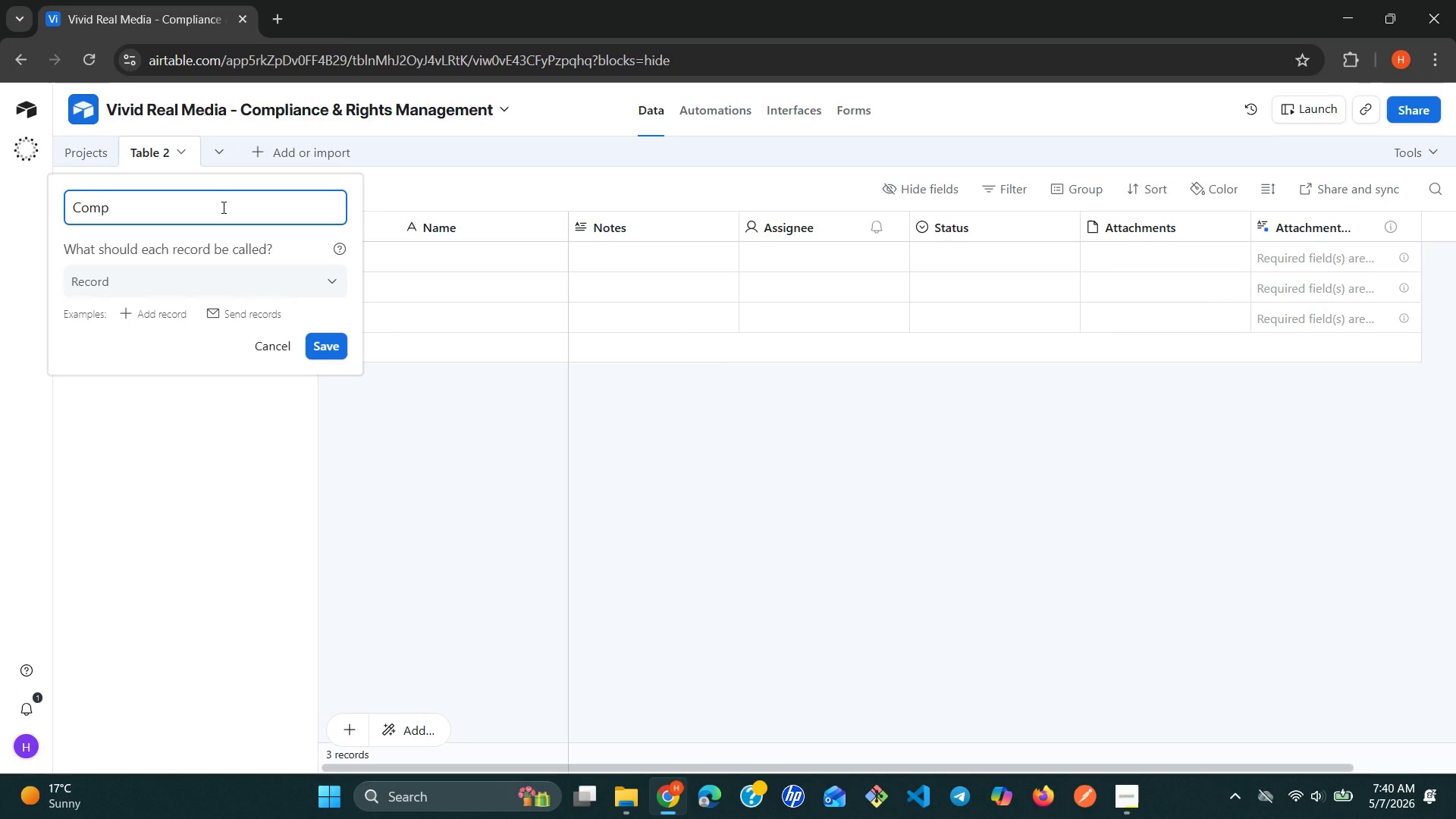 
wait(5.33)
 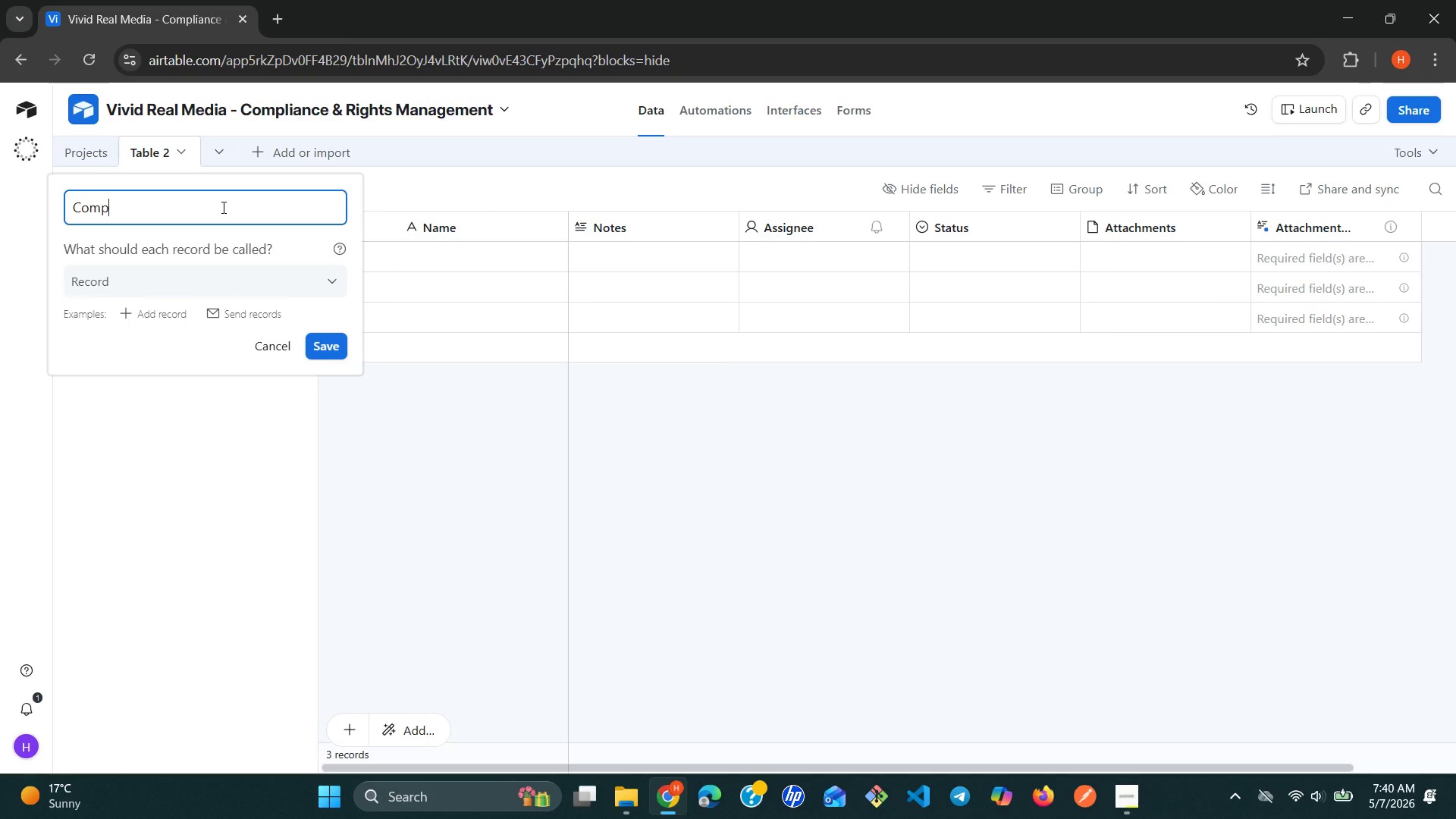 
type(liance Tasks)
 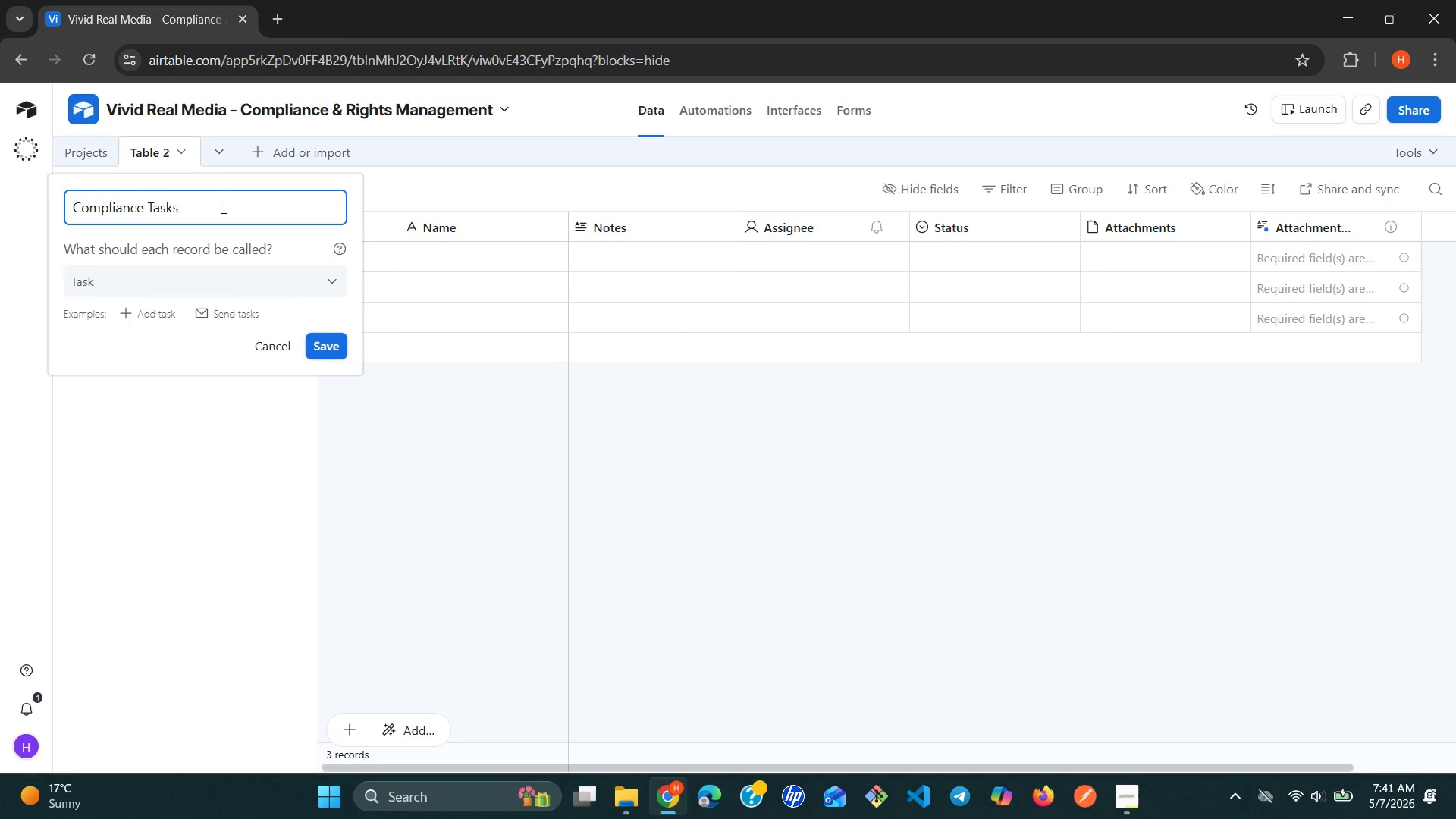 
left_click([337, 340])
 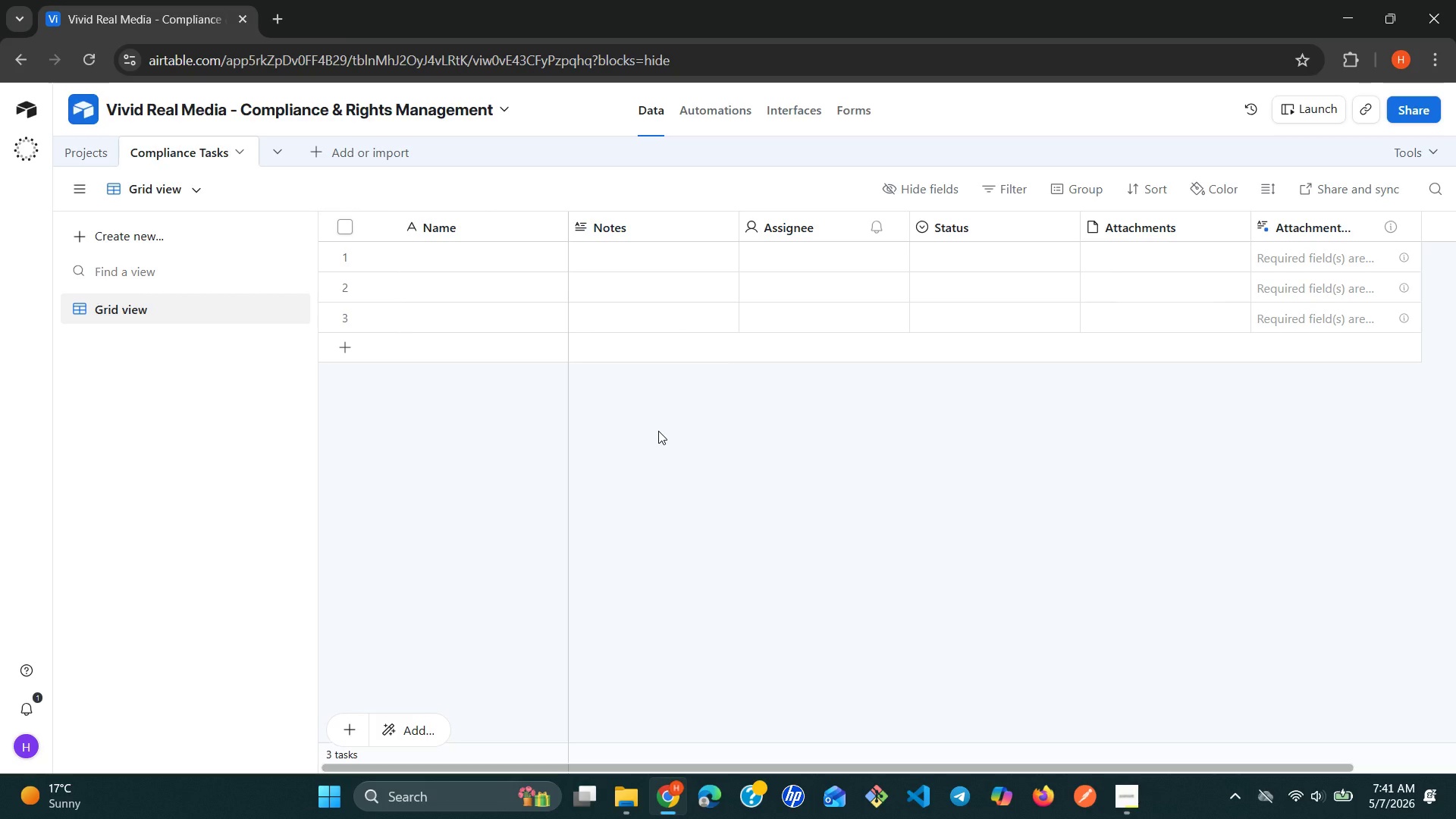 
wait(13.36)
 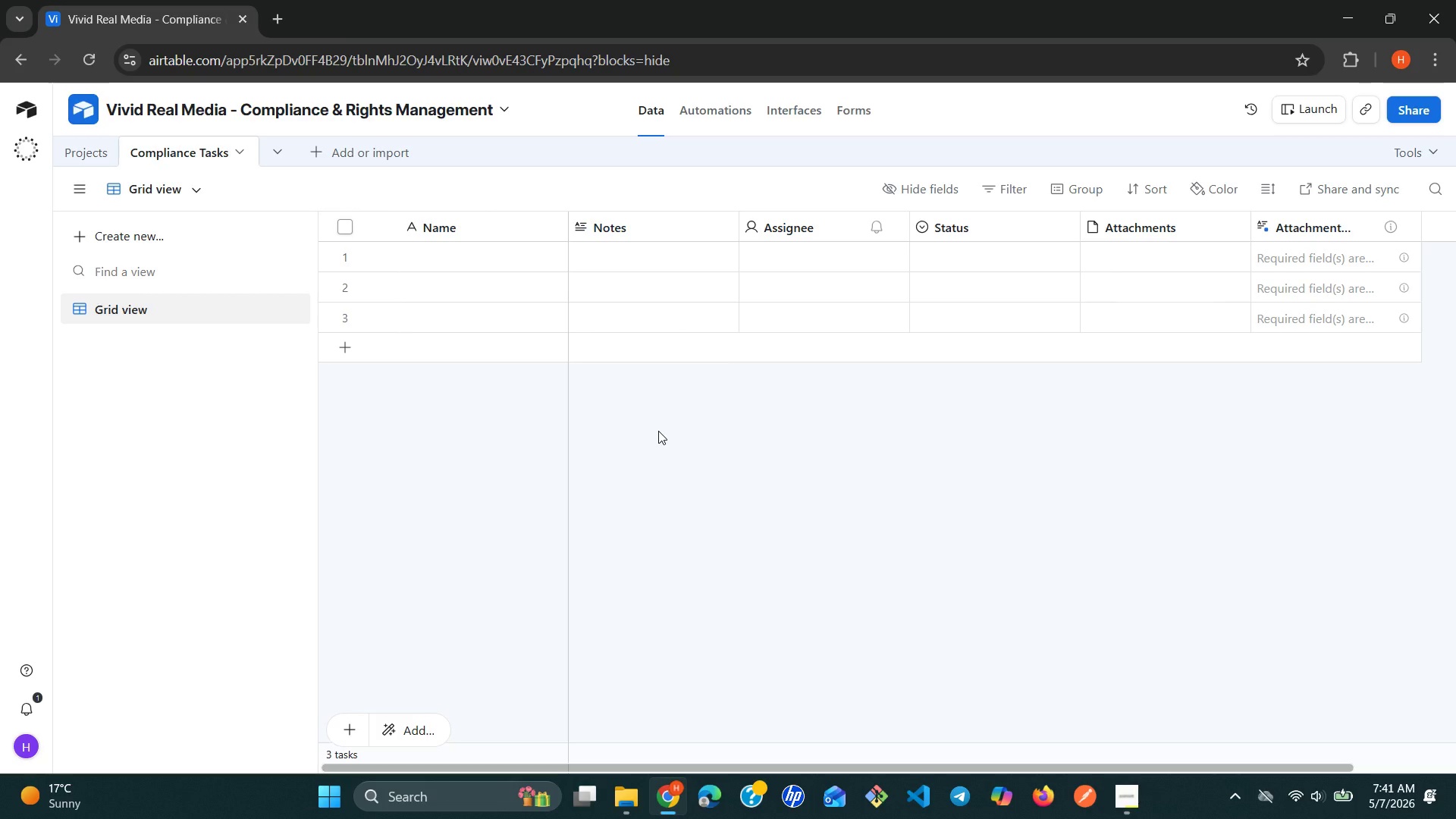 
double_click([518, 224])
 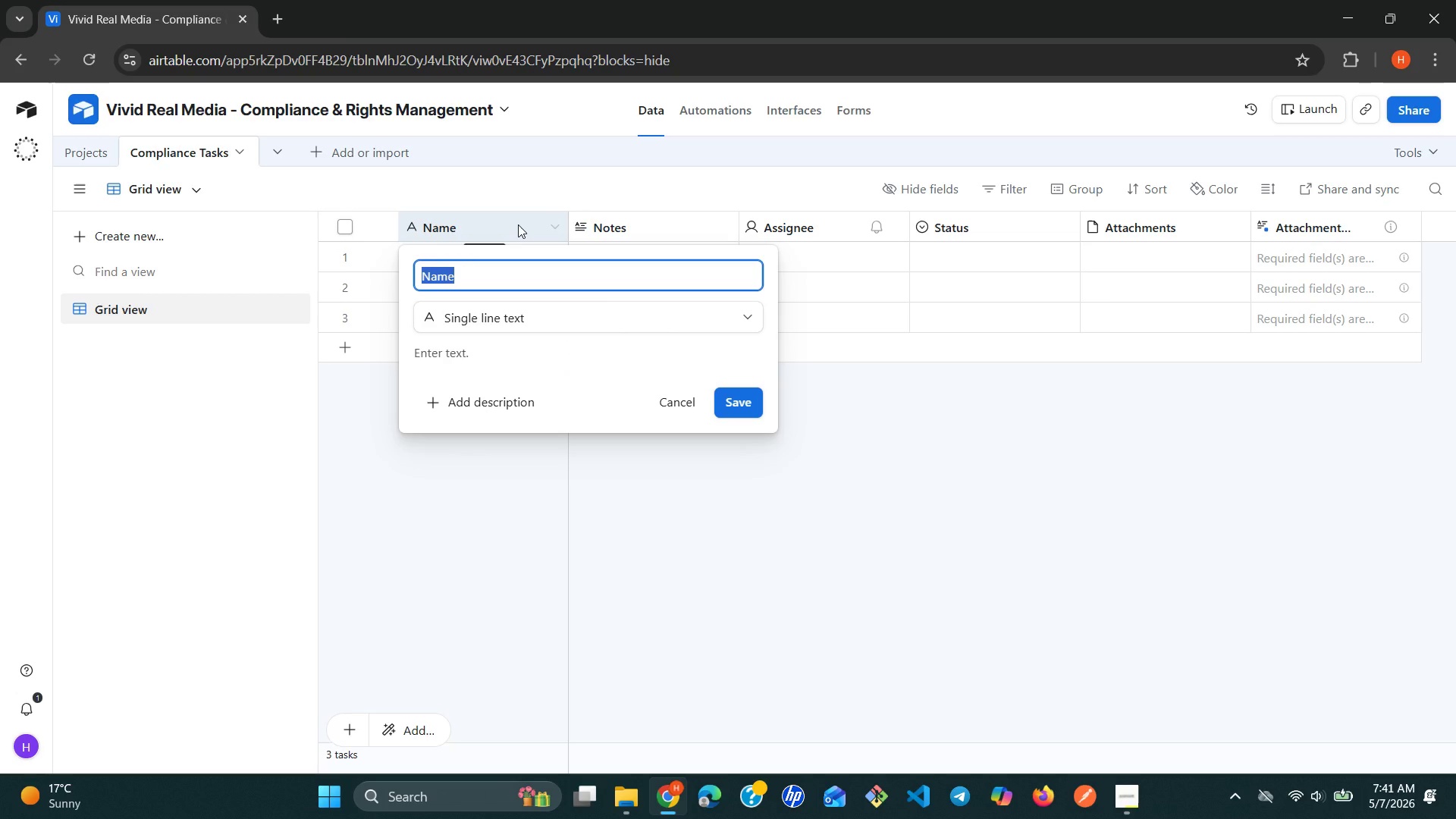 
type(Task ID)
 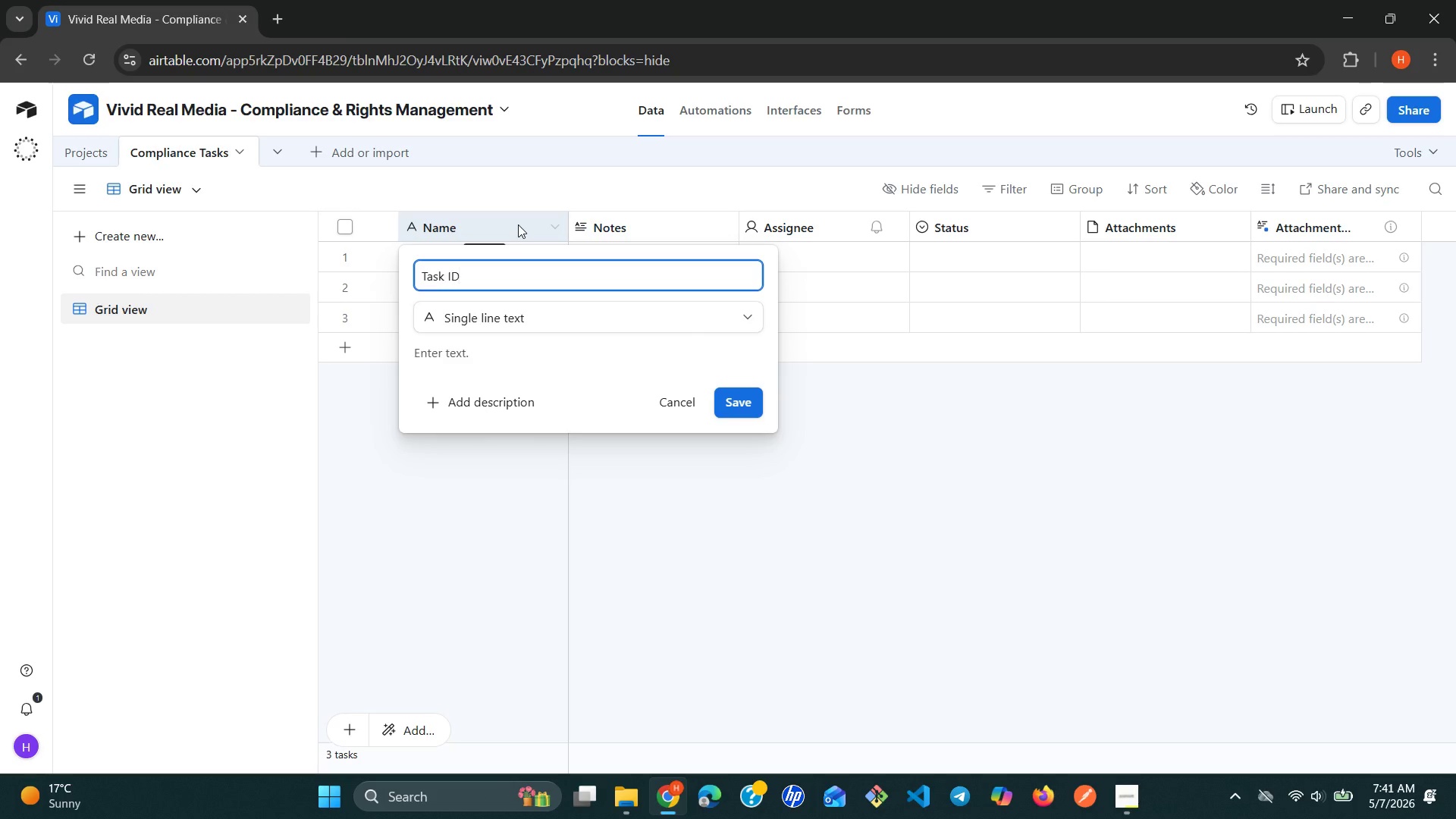 
wait(8.95)
 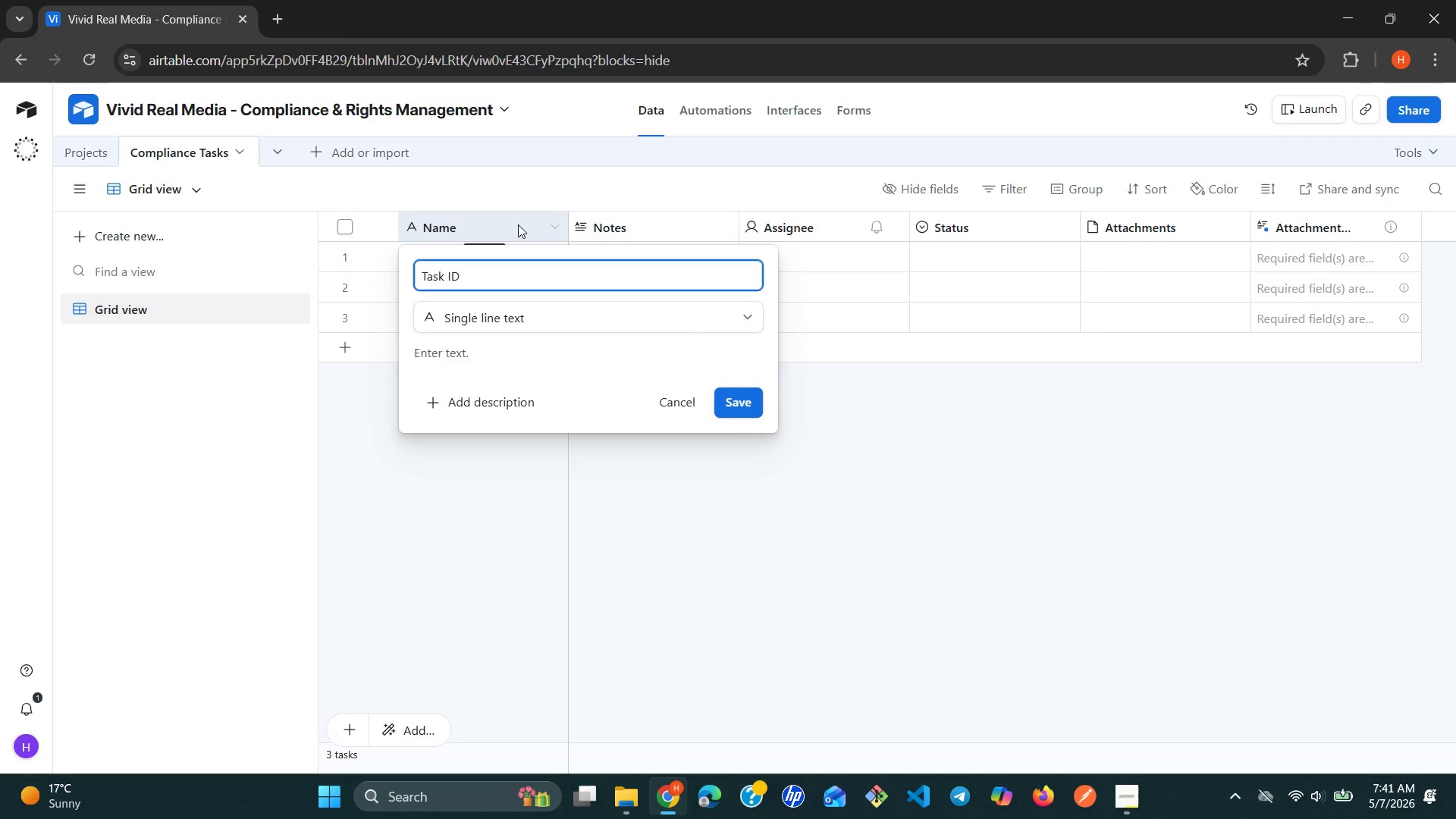 
left_click([735, 400])
 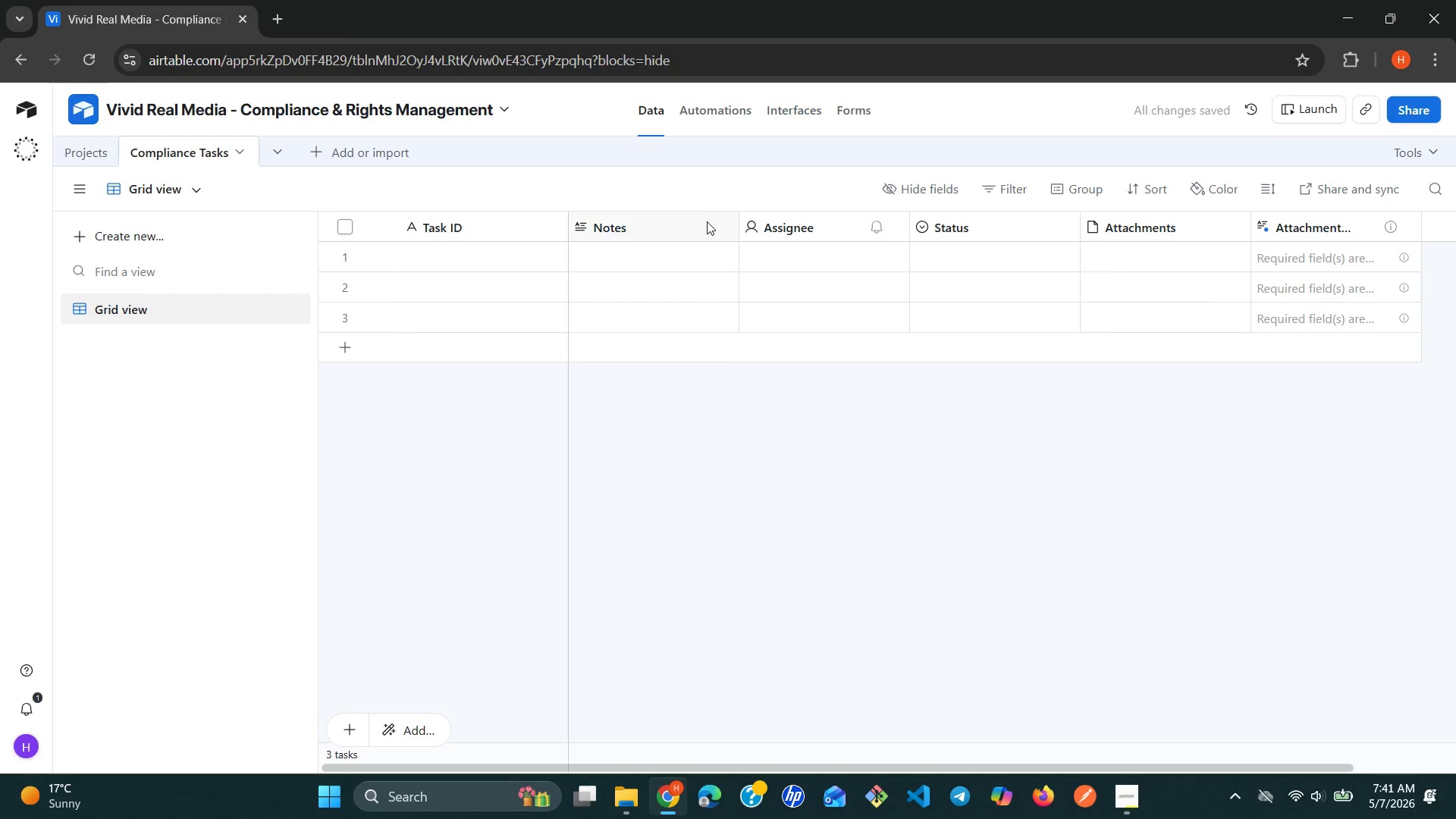 
left_click([701, 224])
 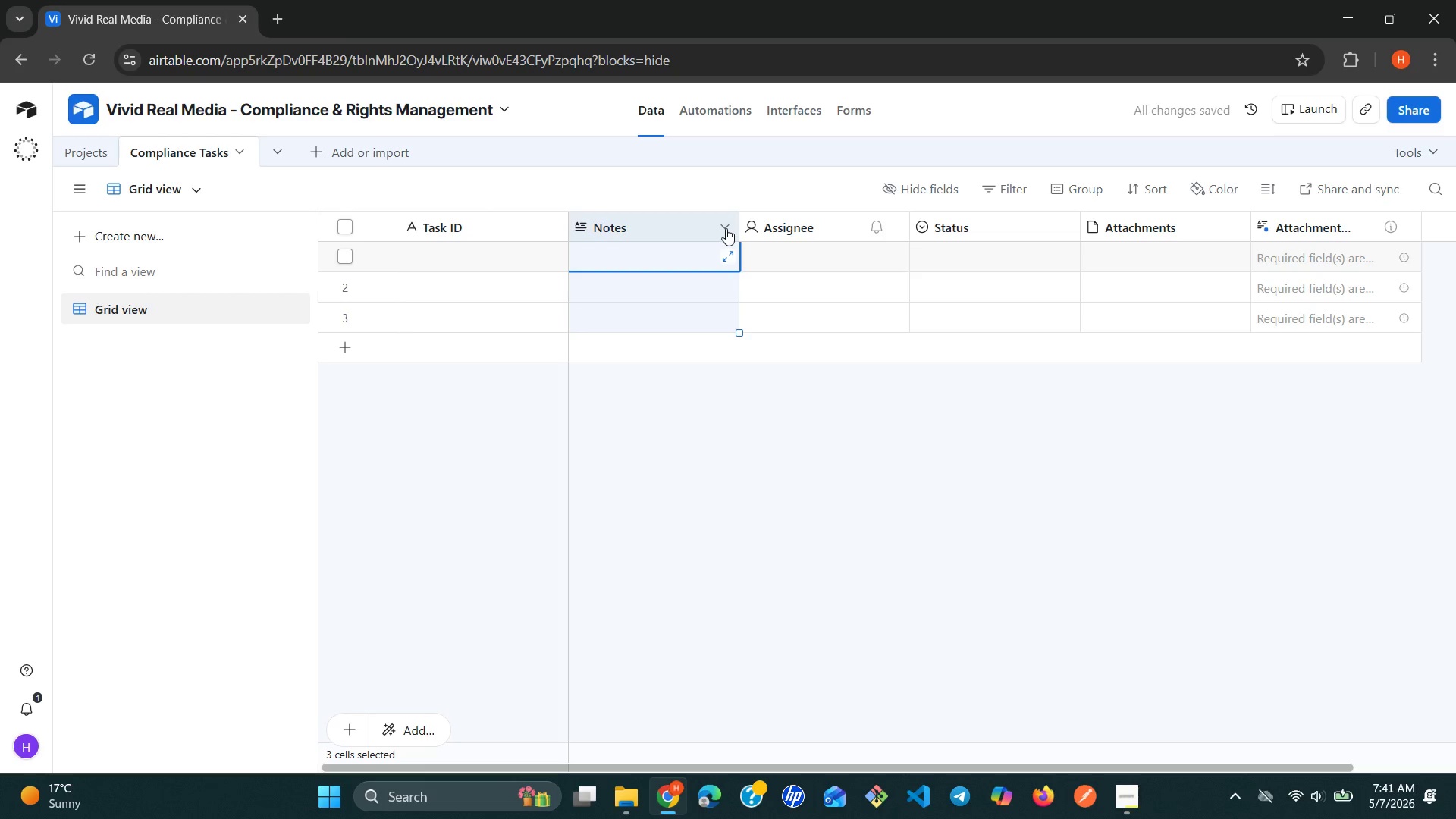 
double_click([726, 228])
 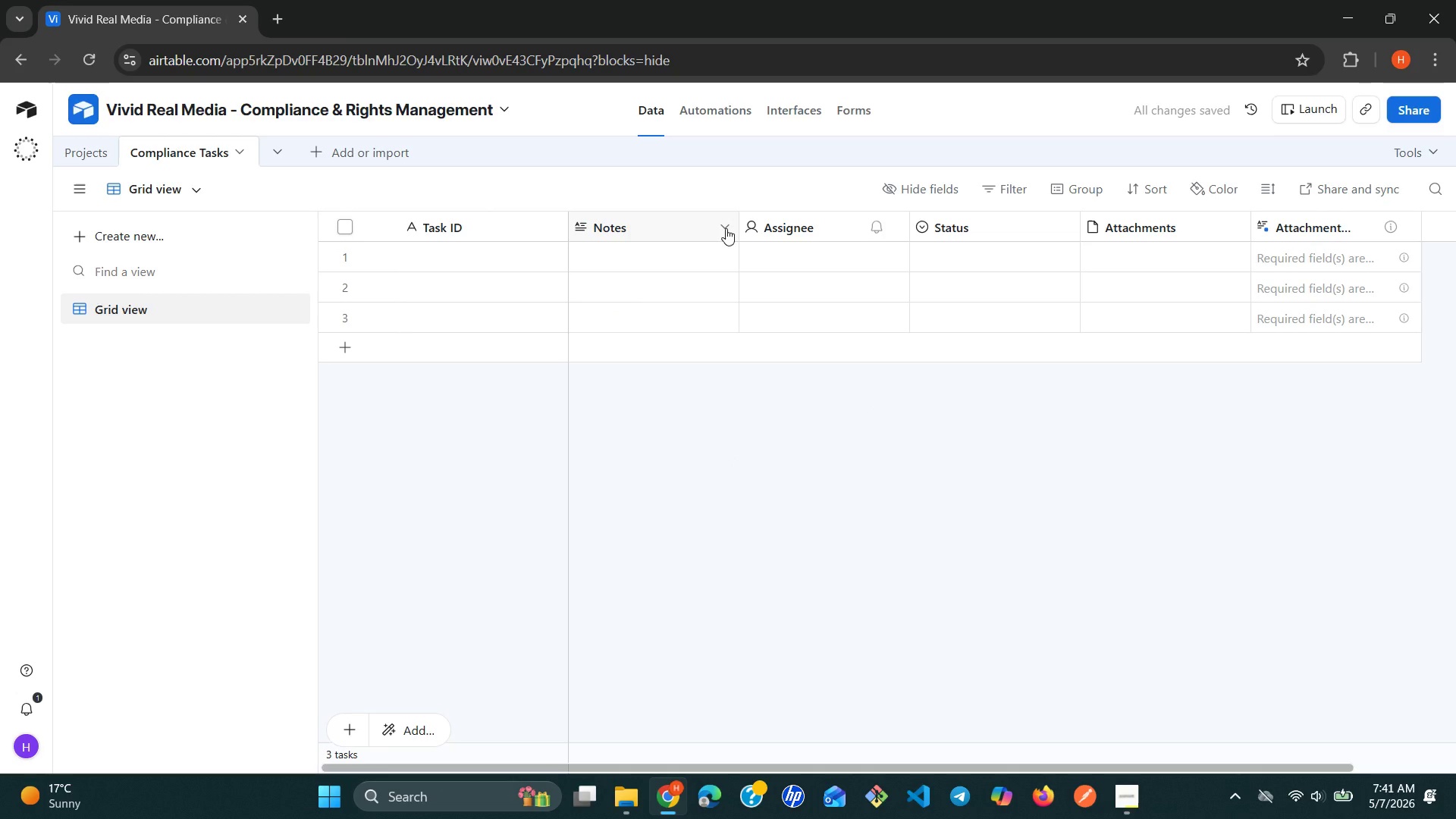 
left_click([726, 228])
 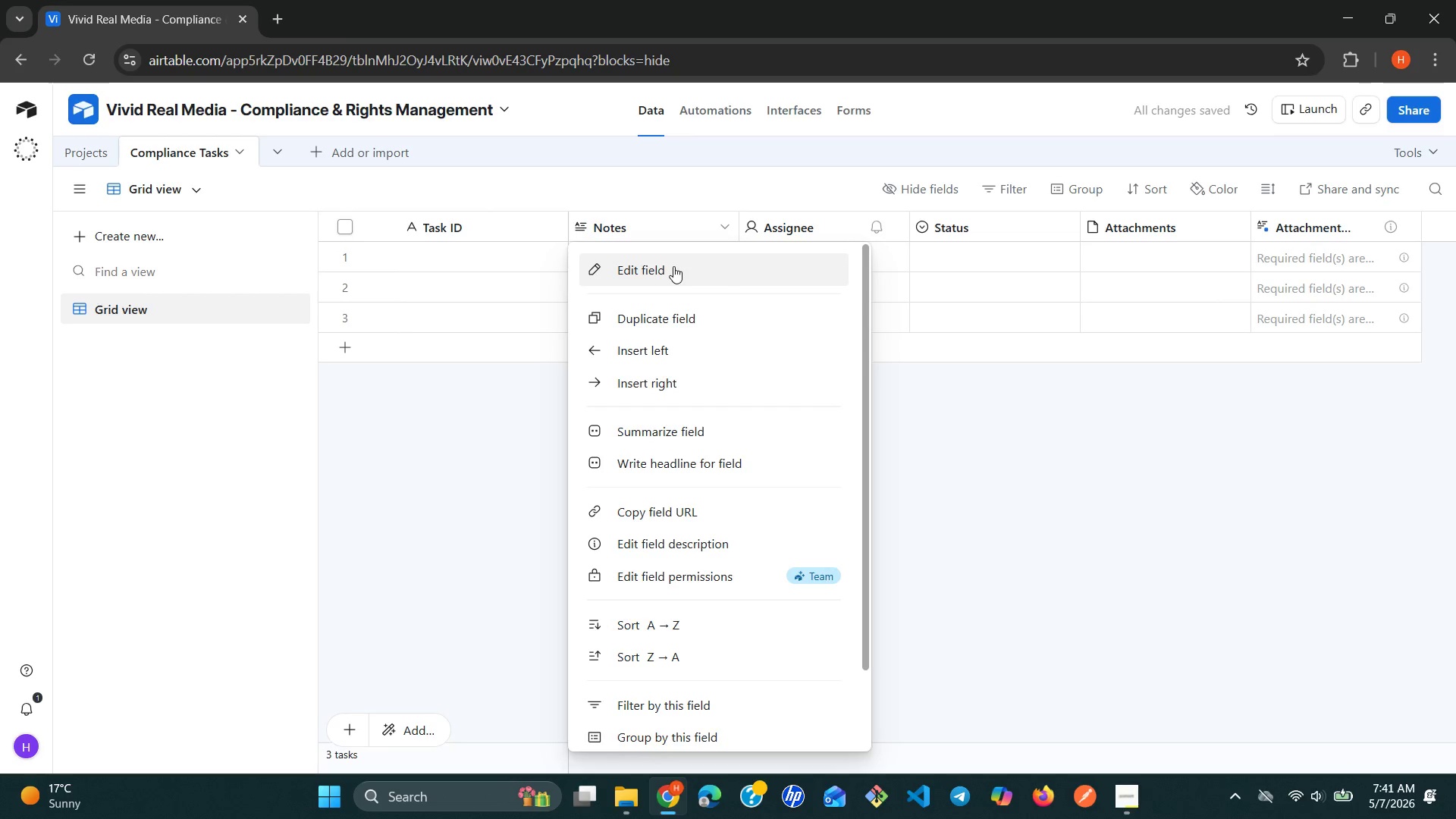 
left_click([672, 266])
 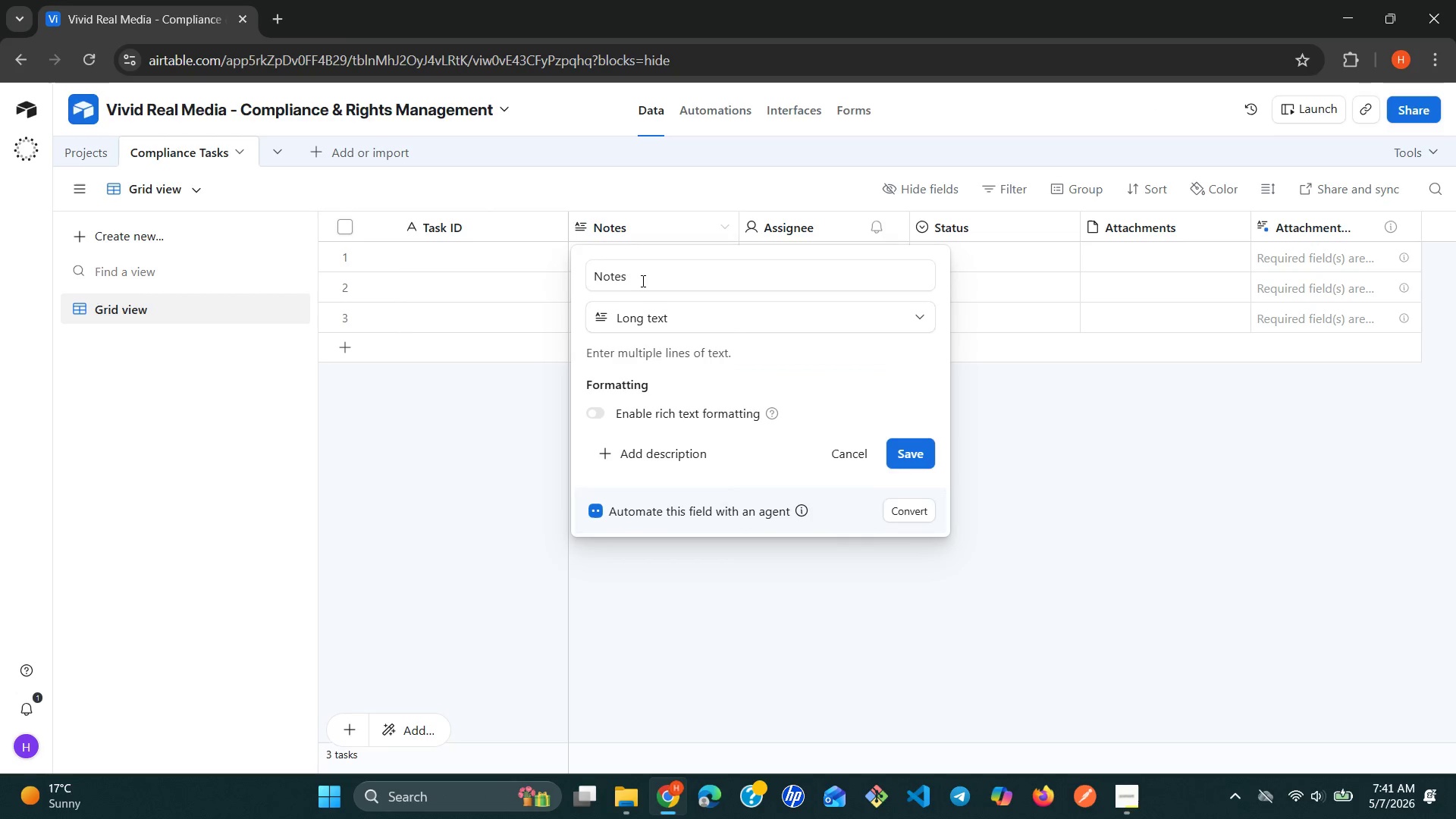 
double_click([642, 281])
 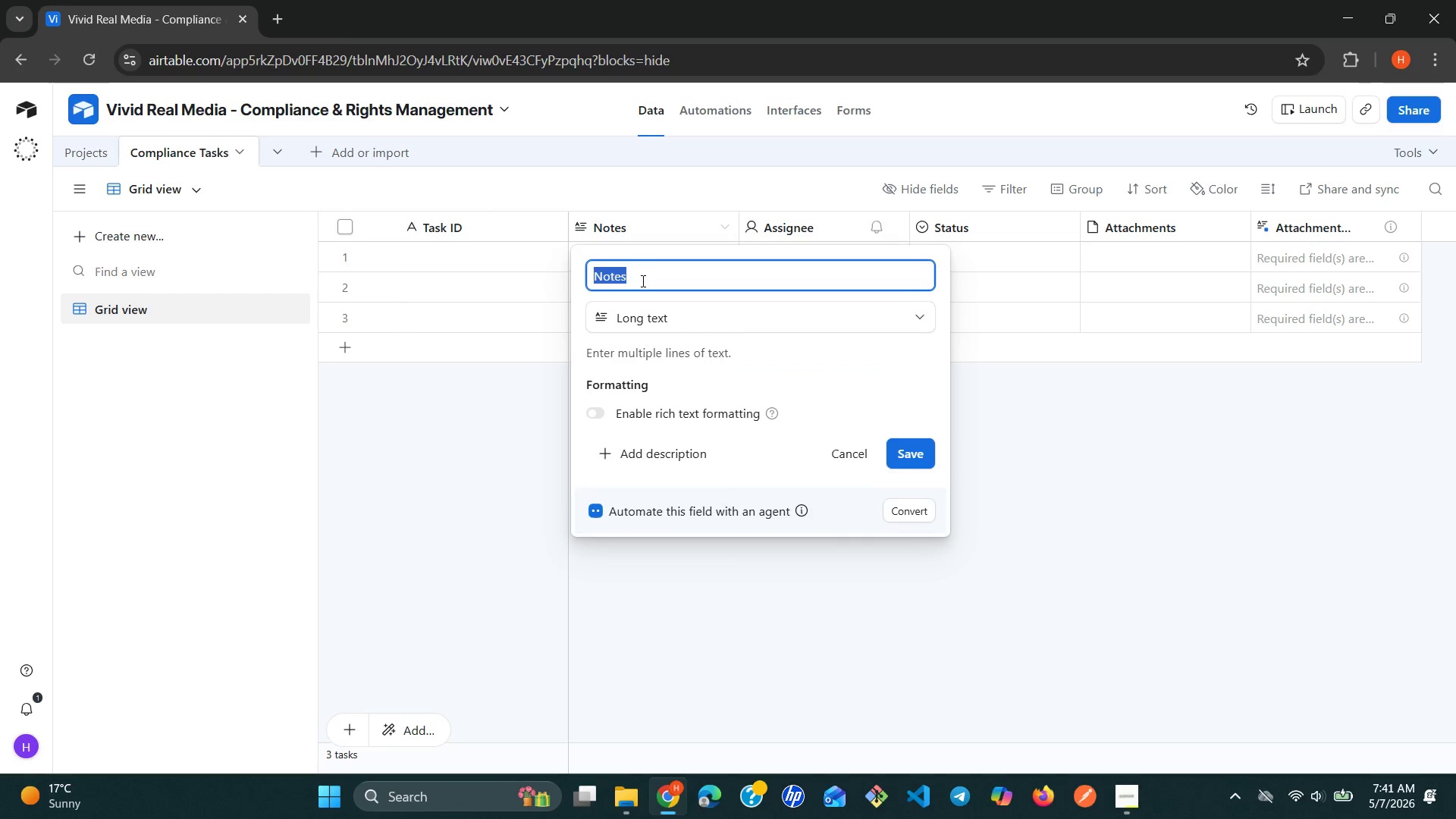 
triple_click([642, 281])
 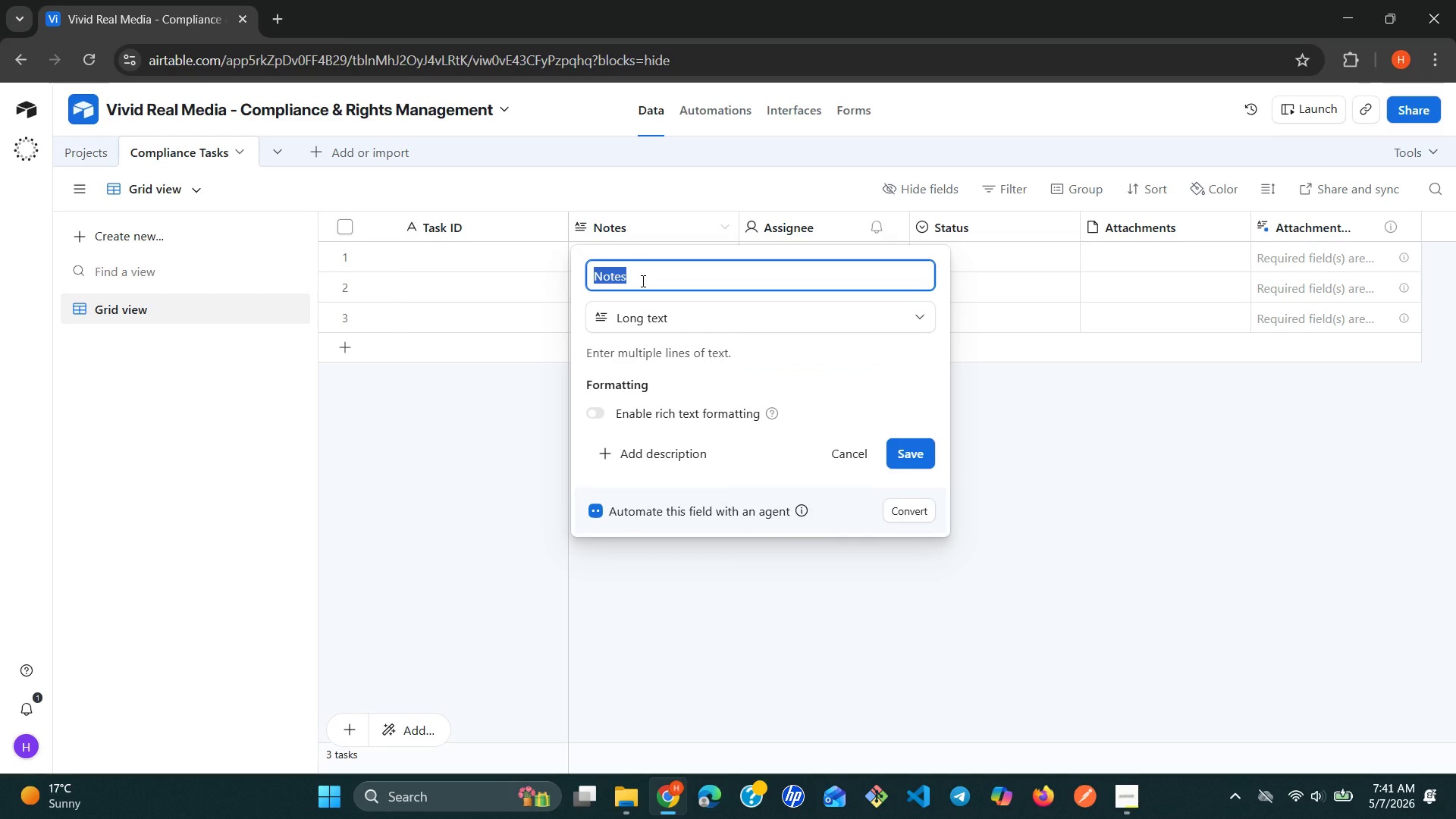 
type(Project Name)
 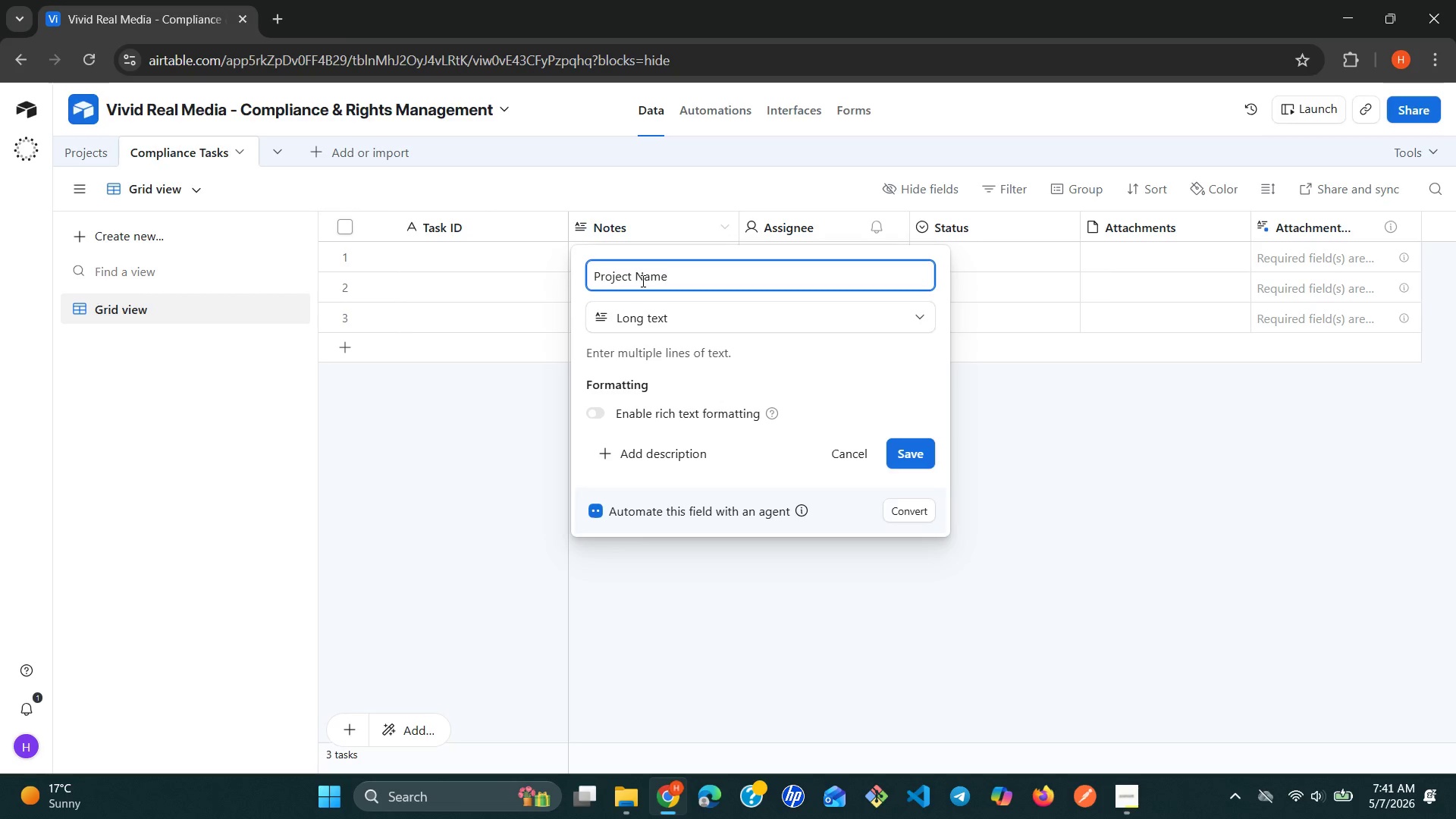 
left_click([804, 317])
 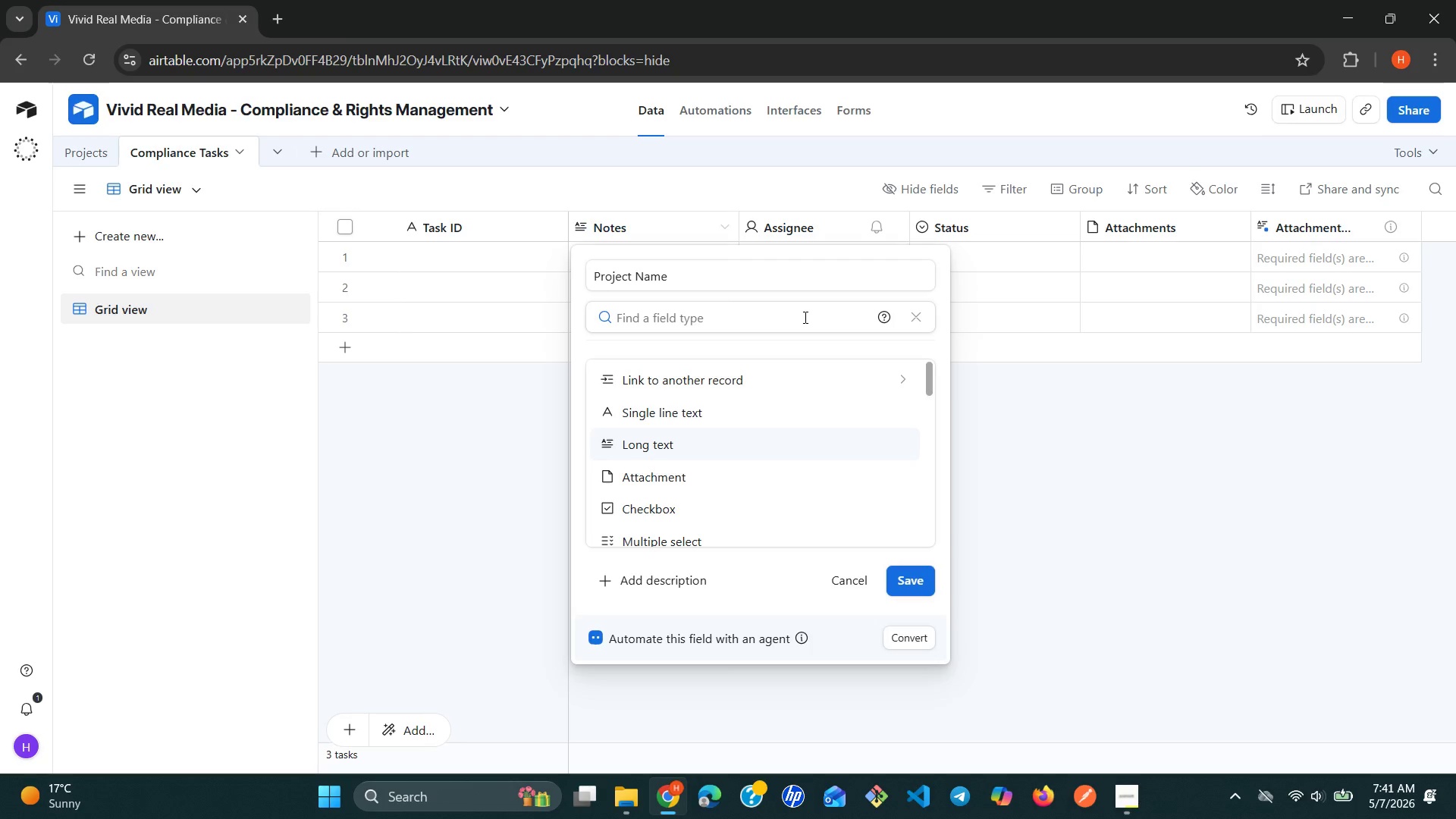 
wait(10.47)
 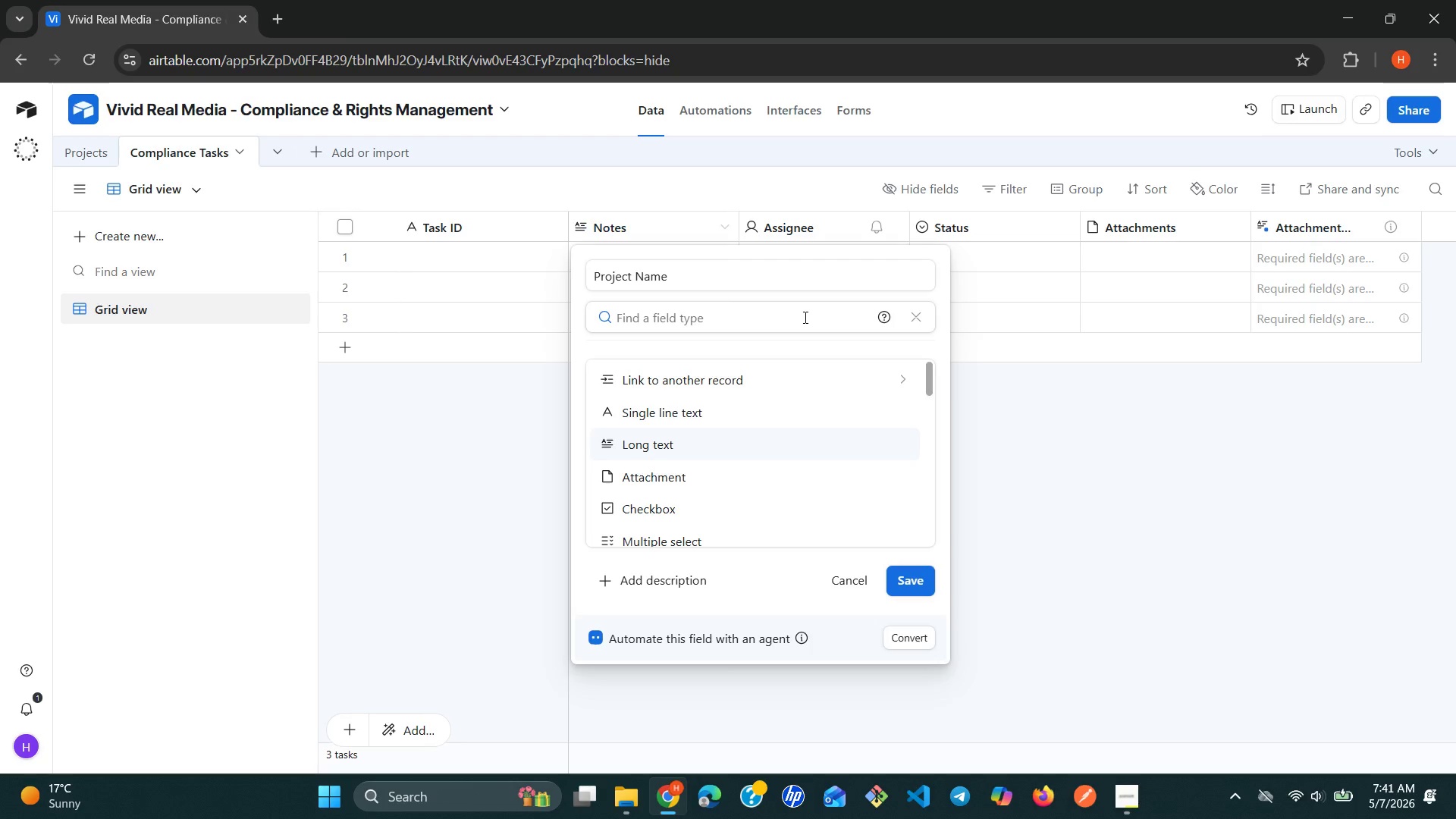 
left_click([724, 410])
 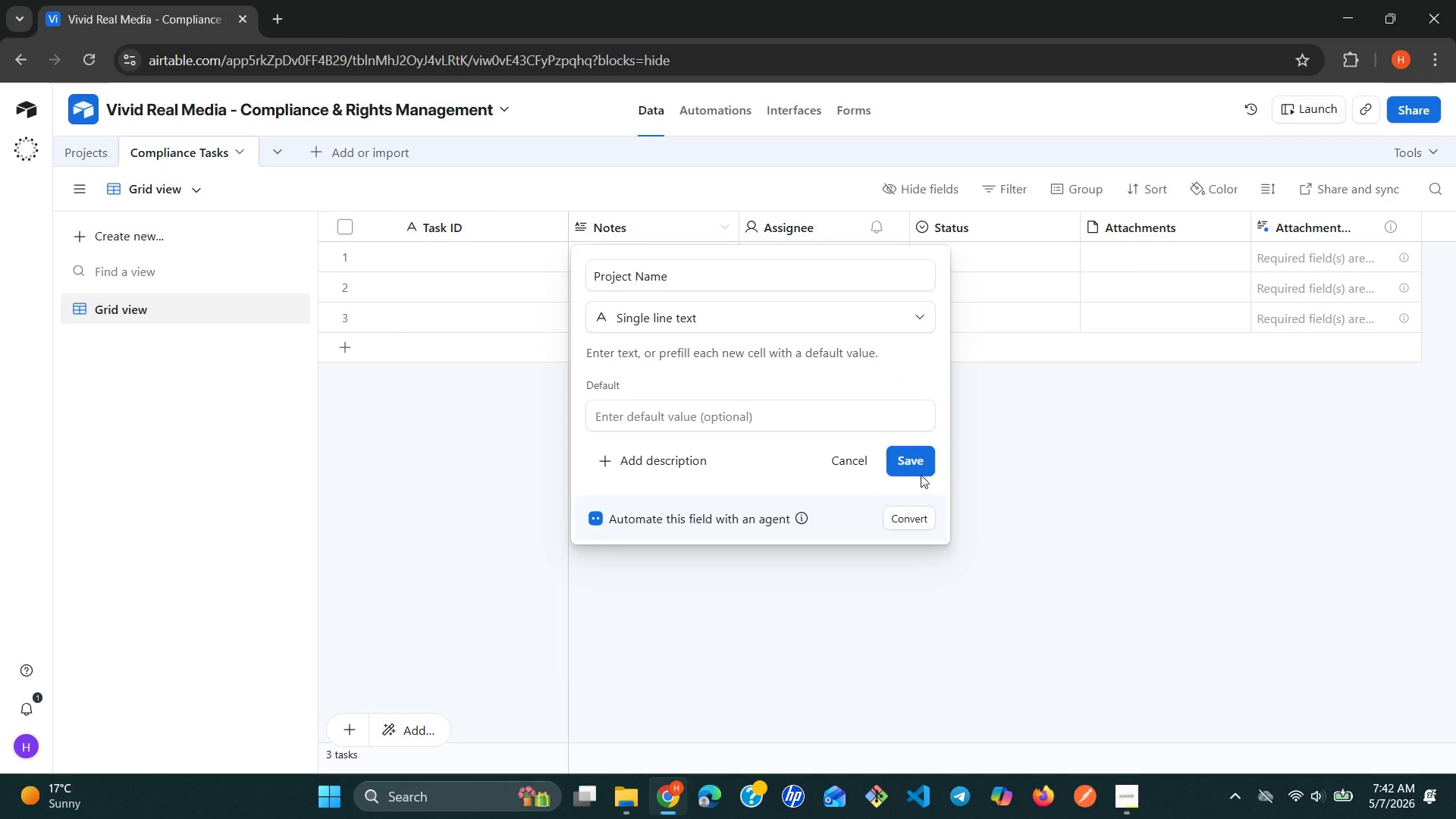 
left_click([907, 466])
 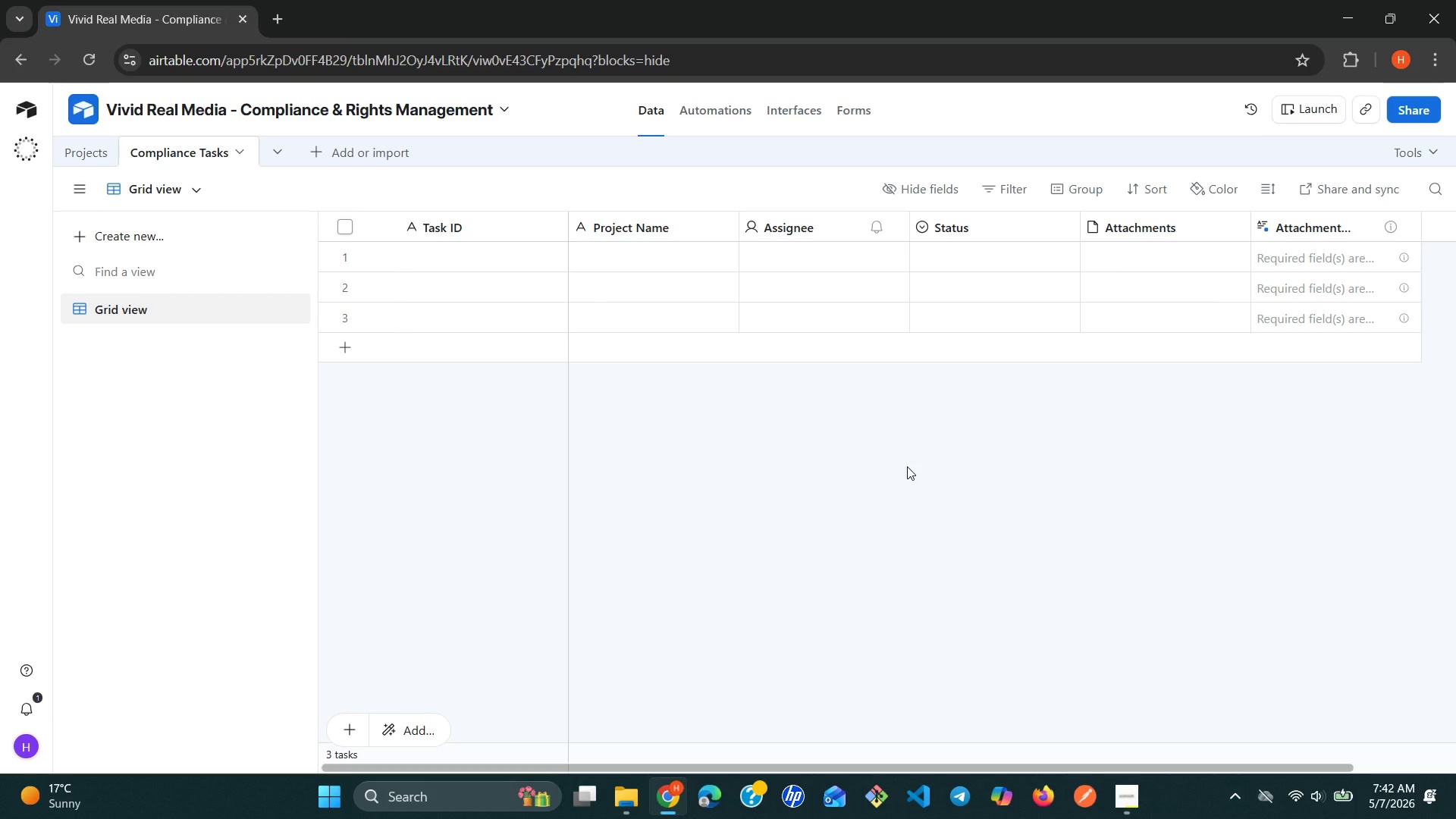 
wait(18.23)
 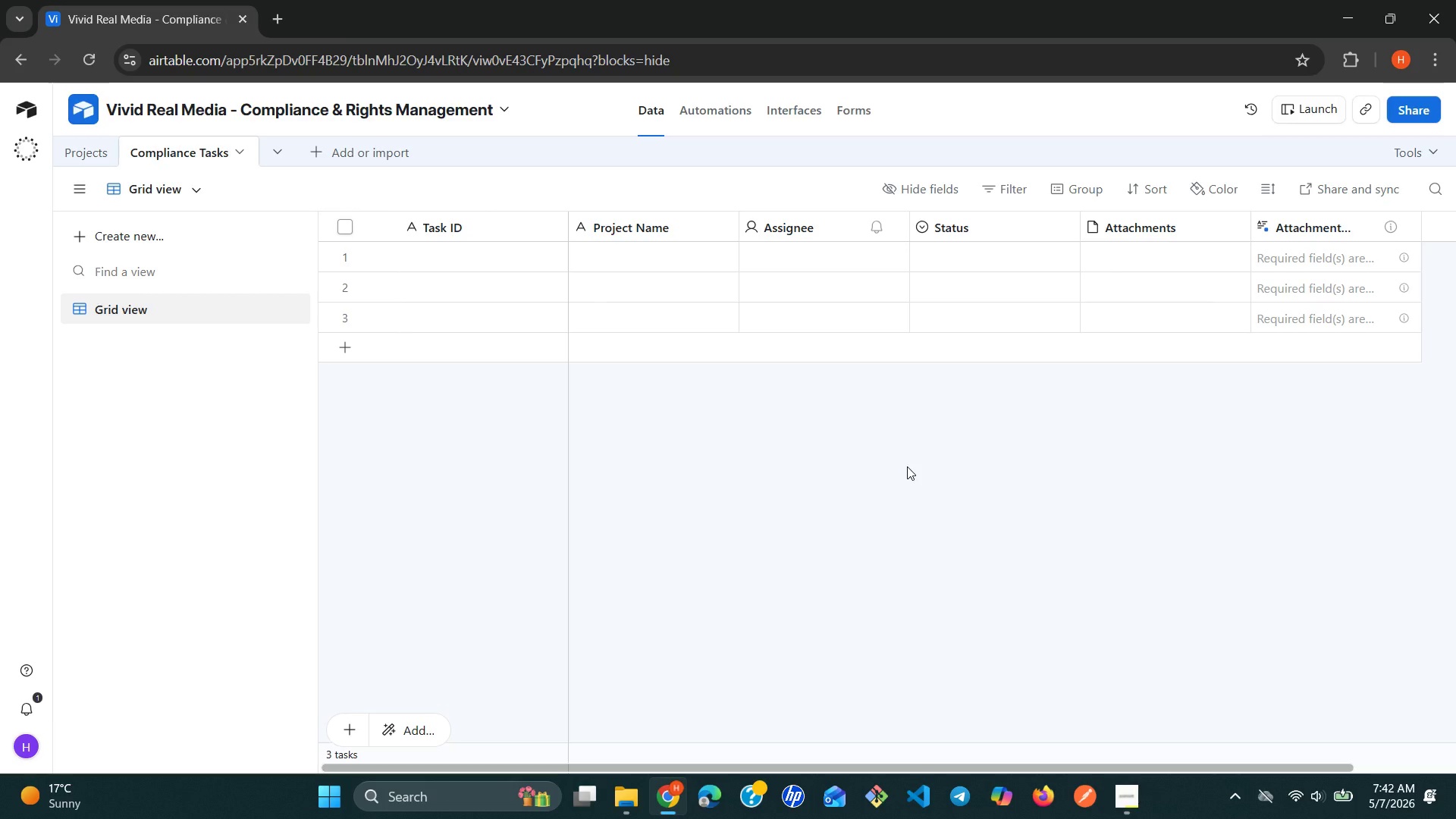 
left_click([897, 222])
 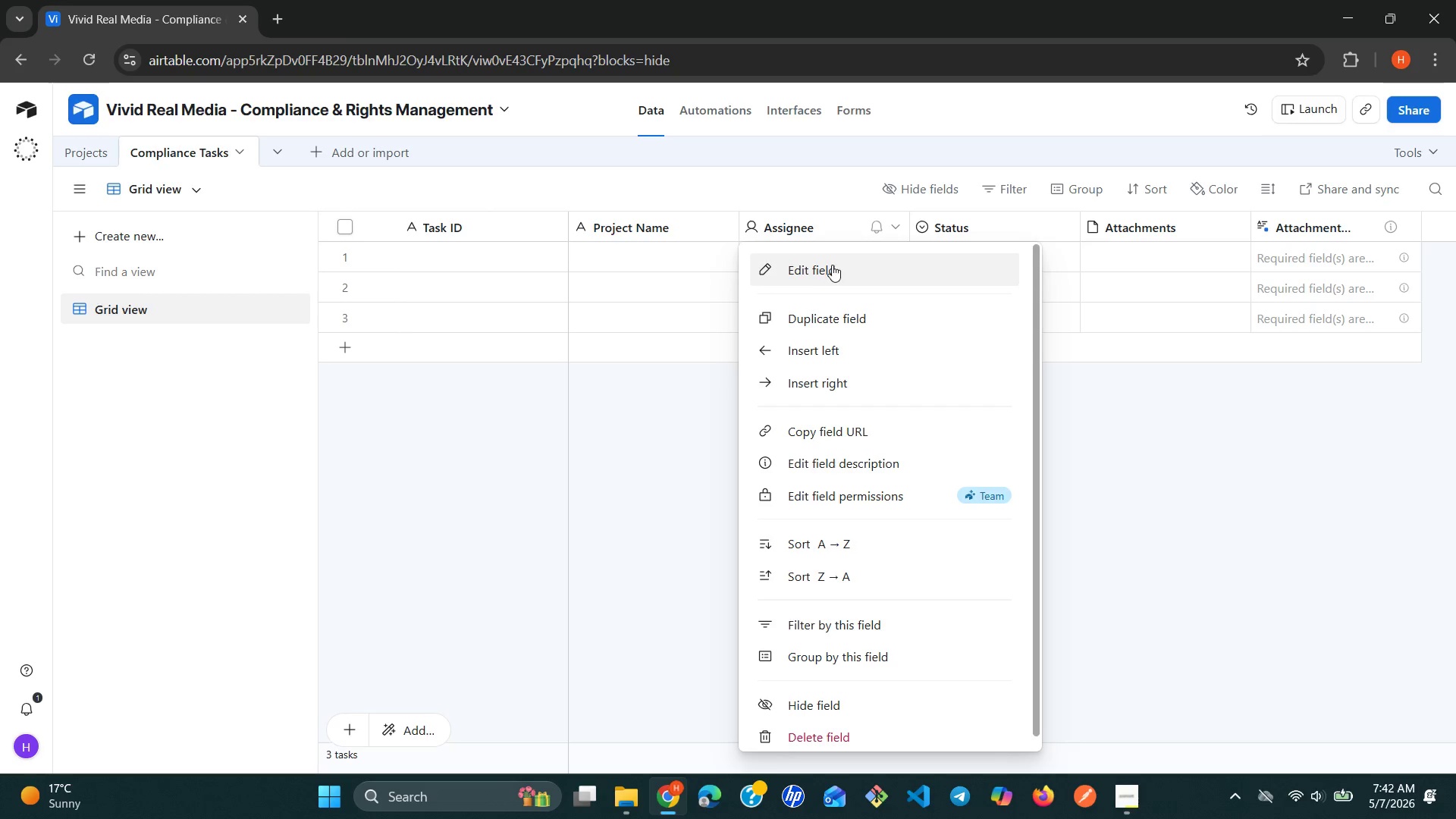 
left_click([826, 271])
 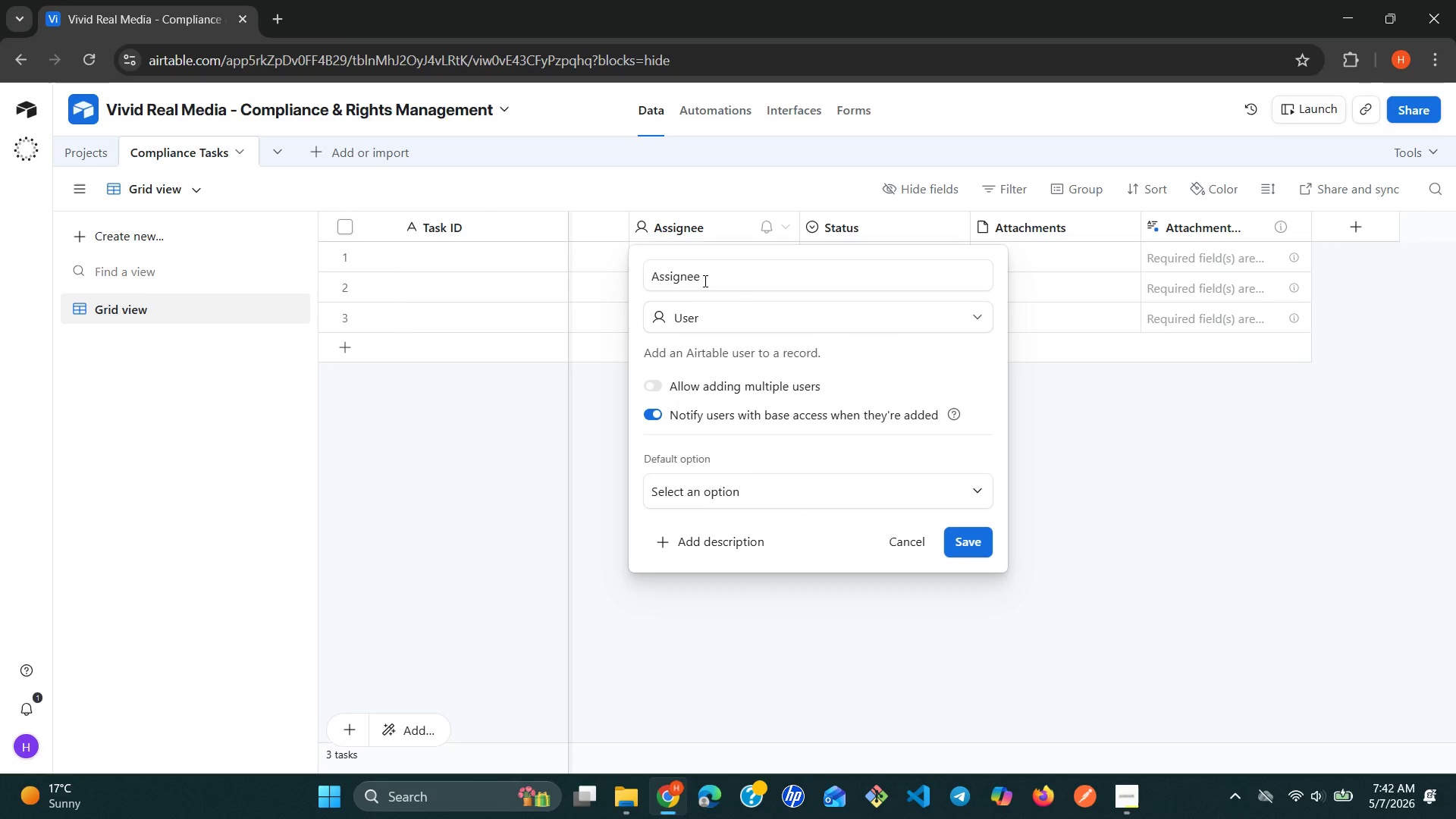 
double_click([701, 280])
 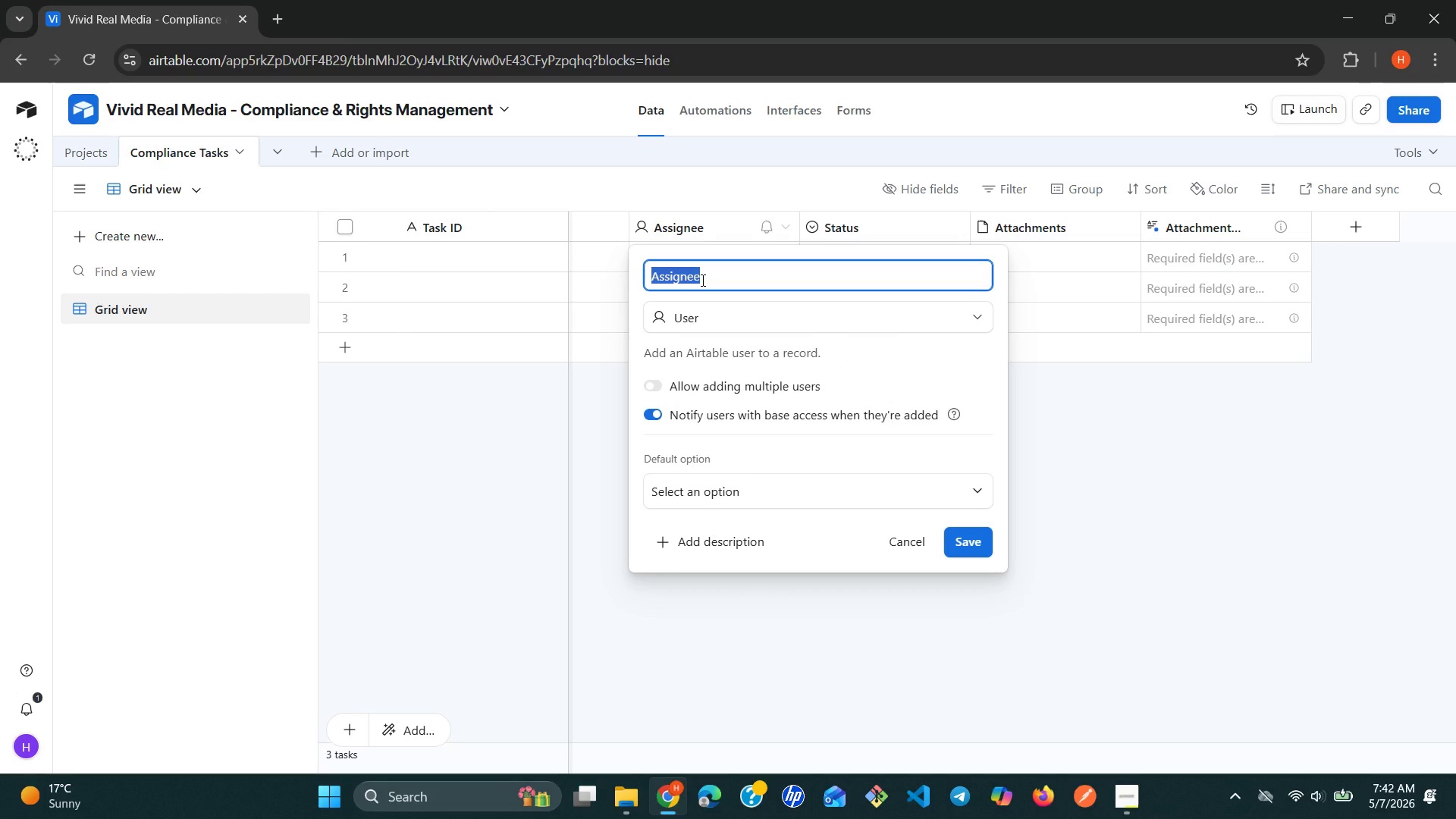 
triple_click([701, 280])
 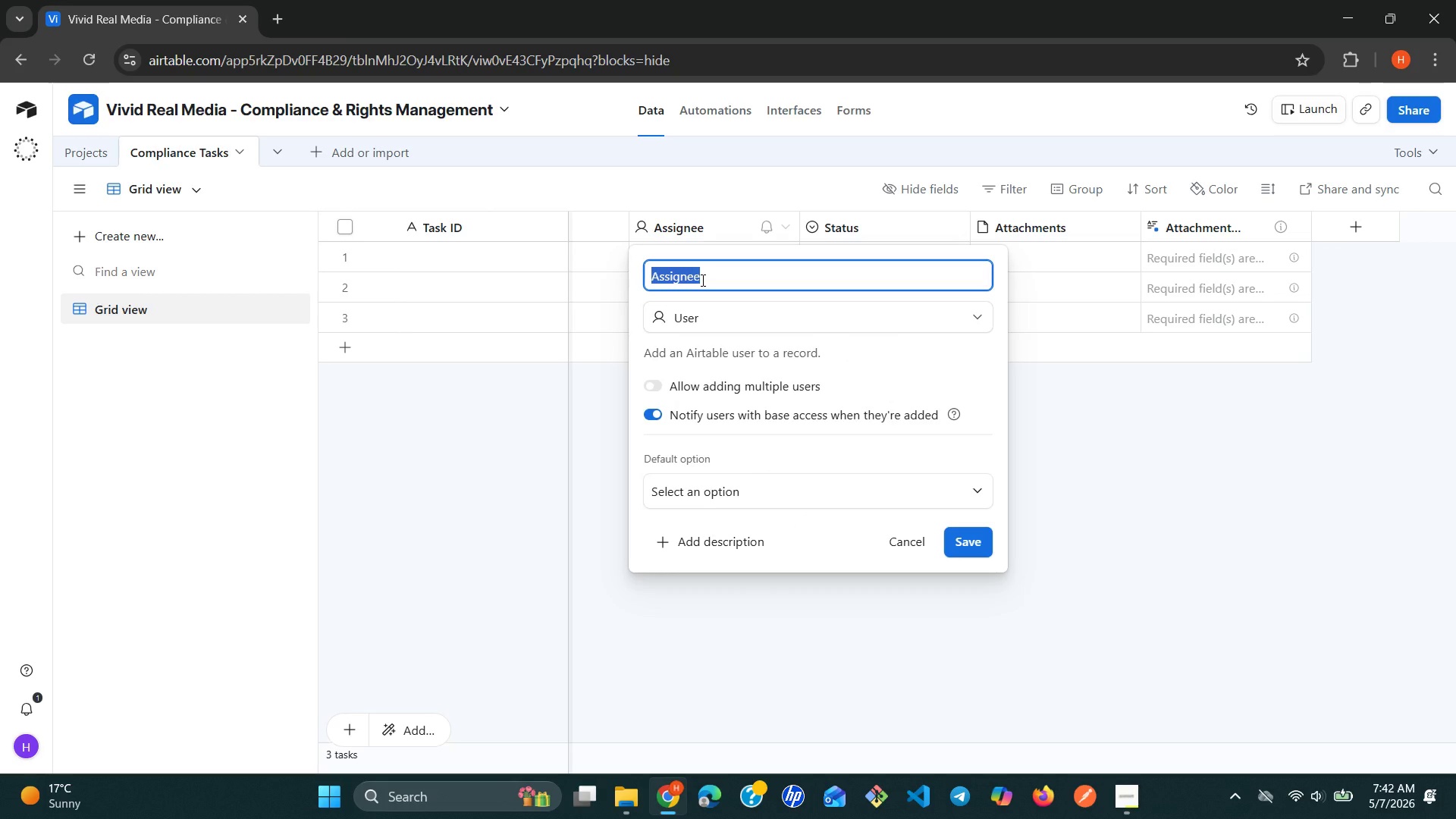 
type(Production P)
 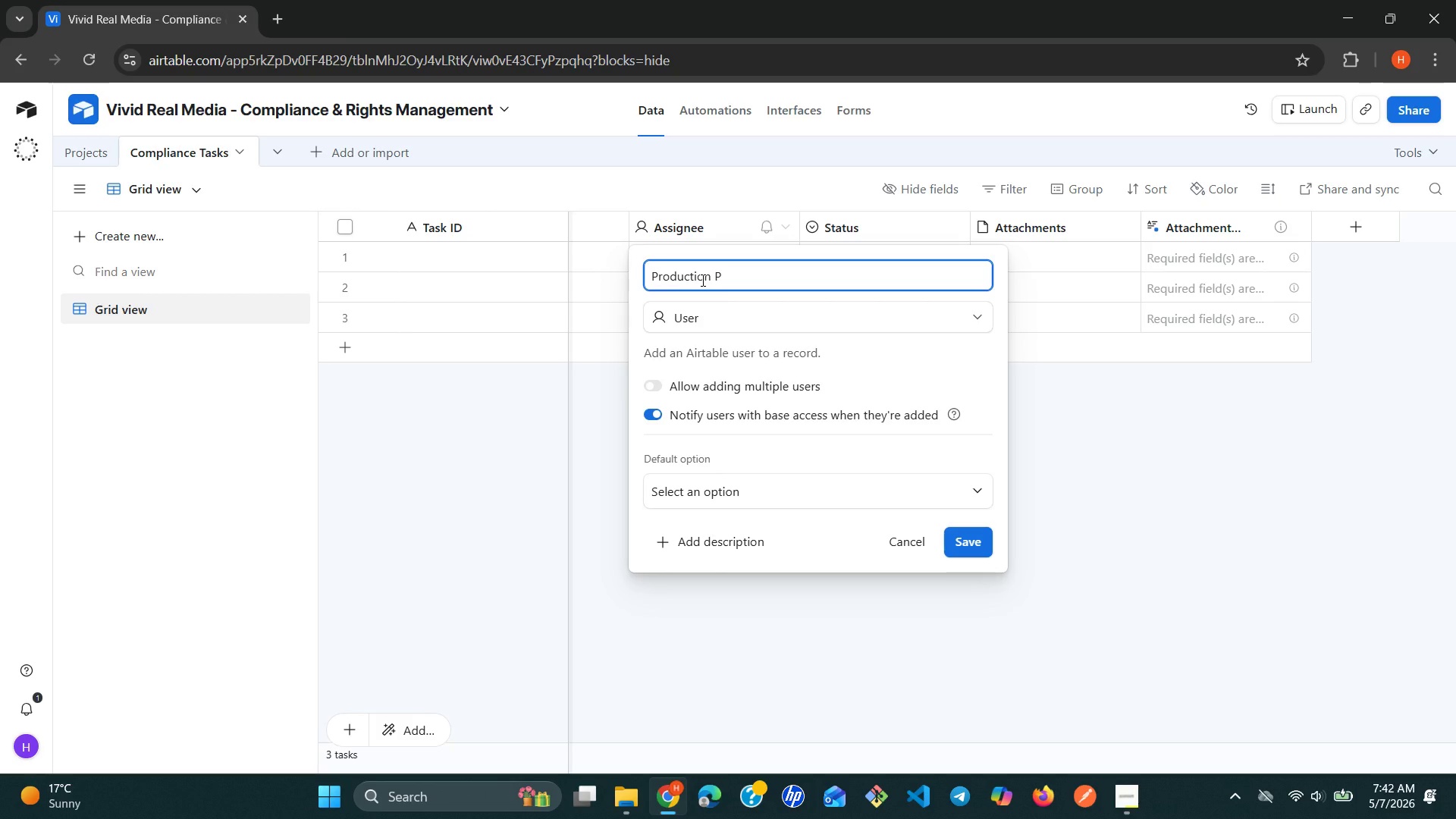 
wait(6.61)
 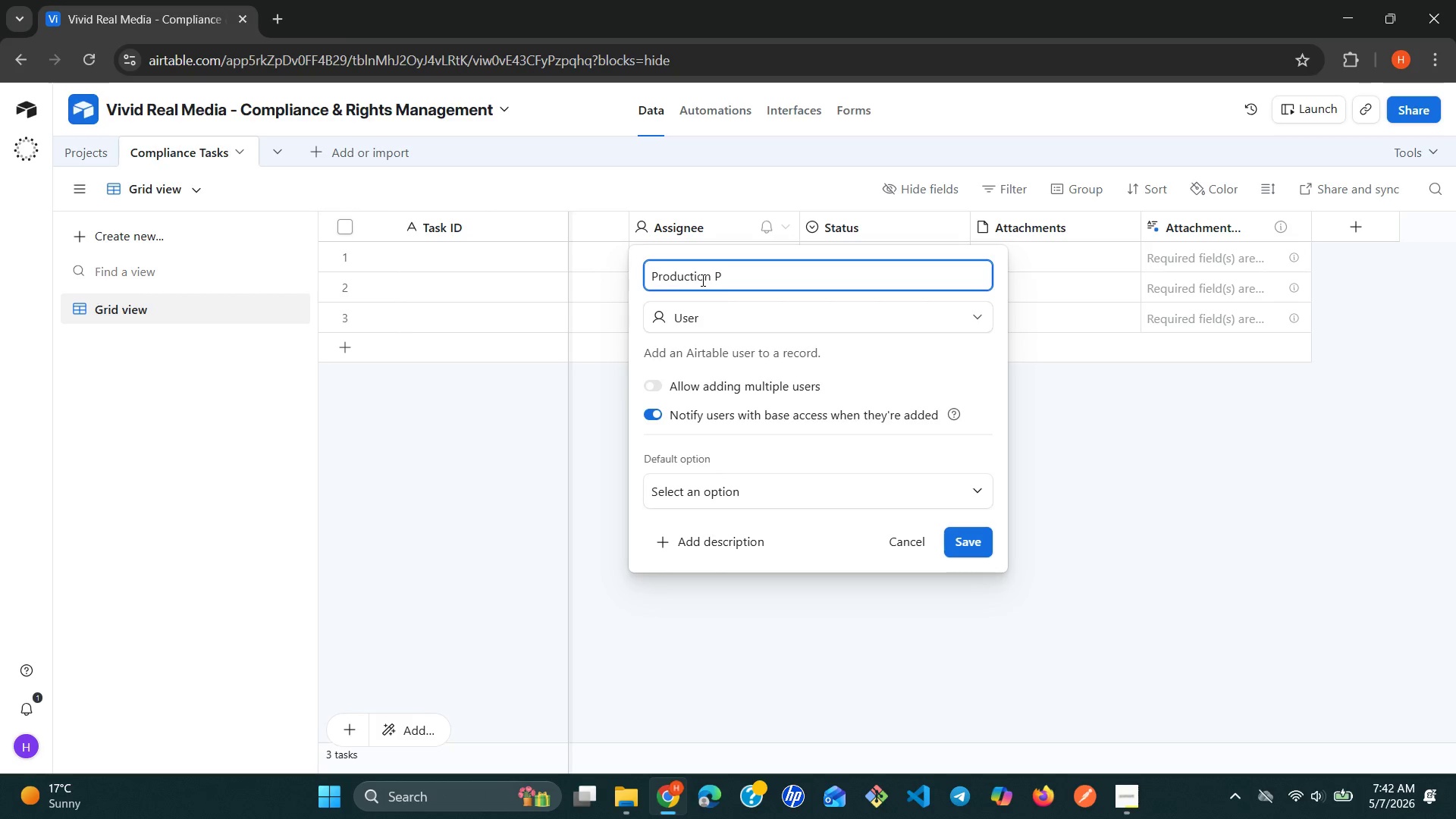 
type(hase)
 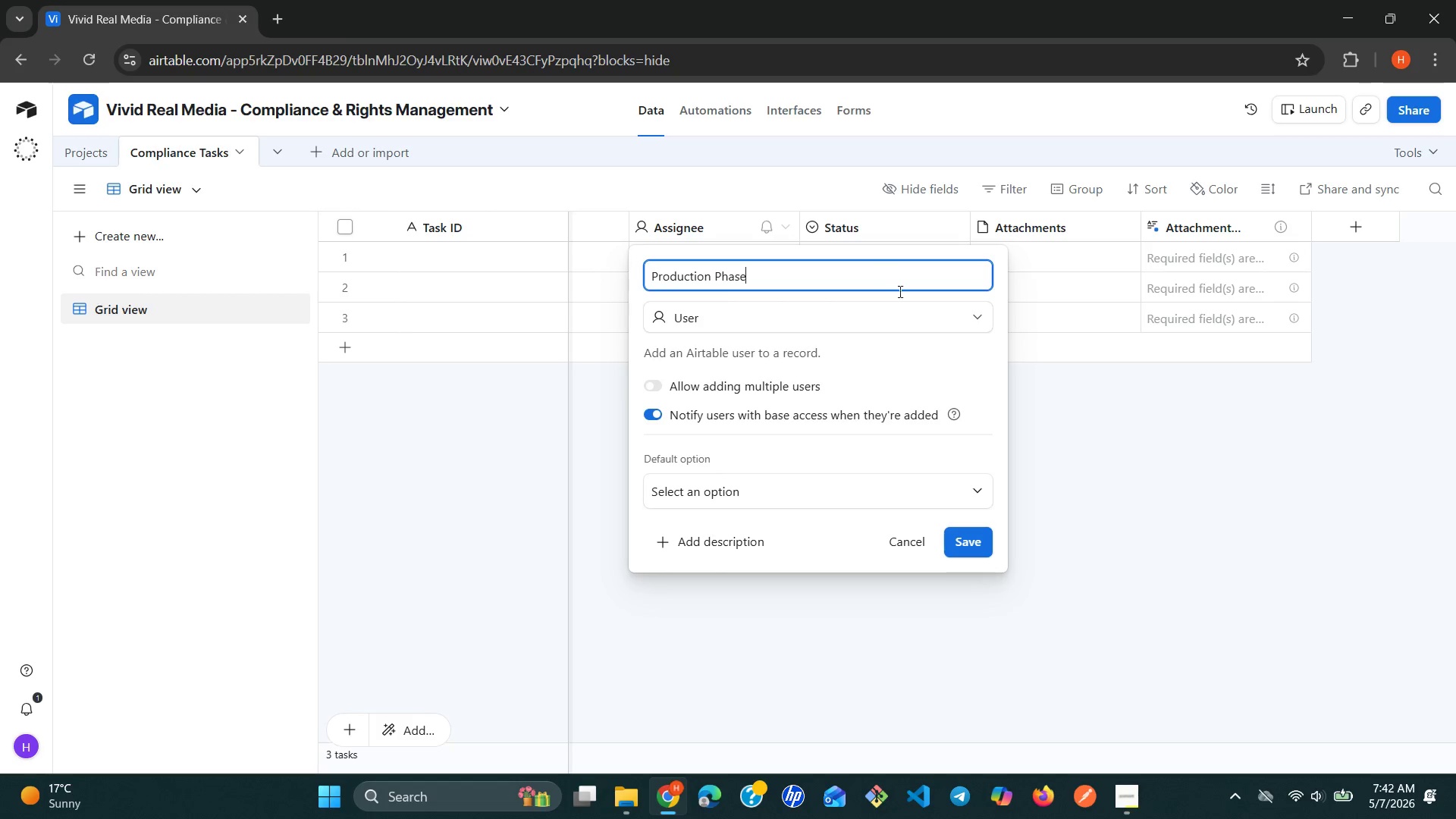 
left_click([893, 318])
 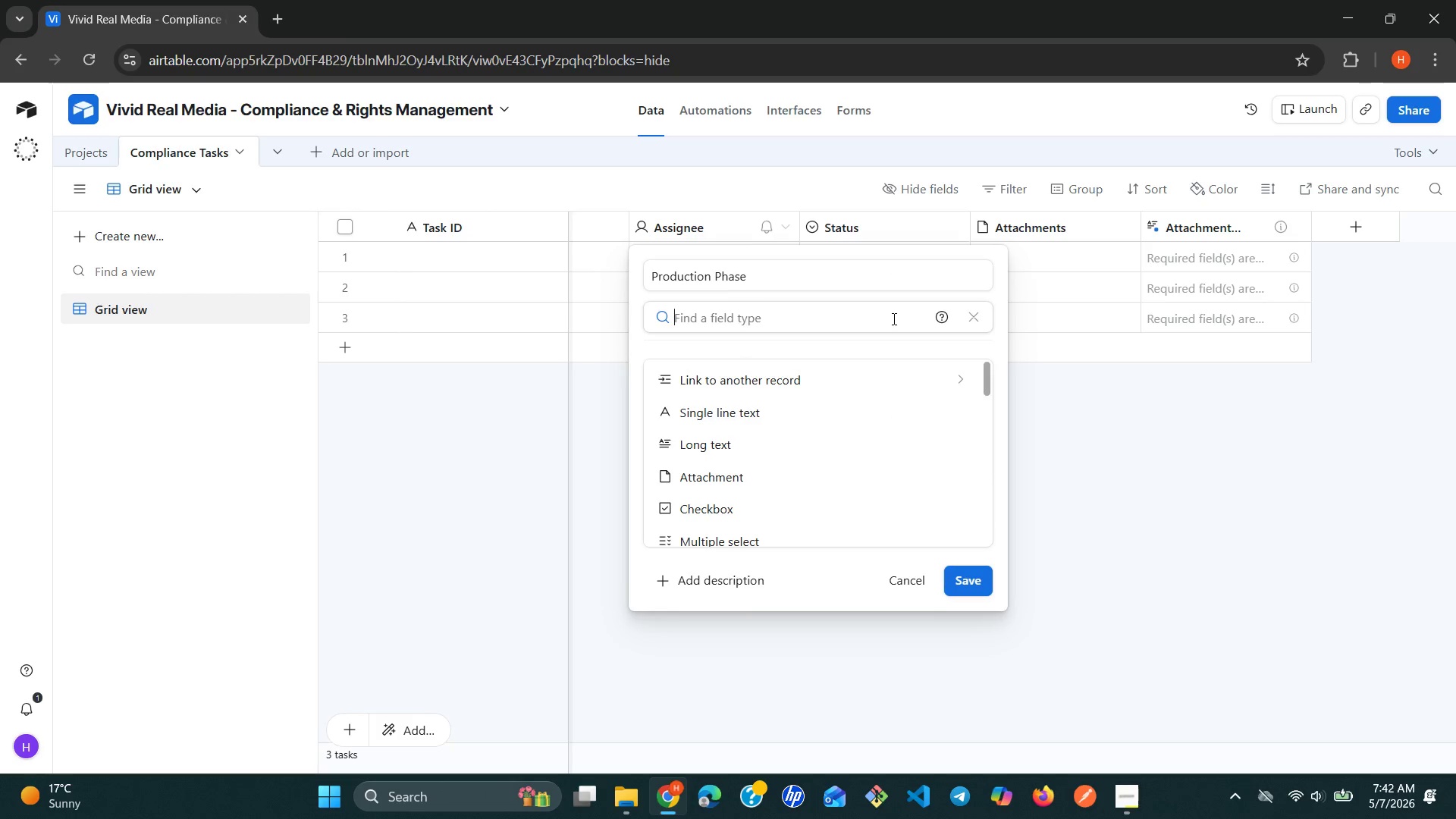 
type(si)
 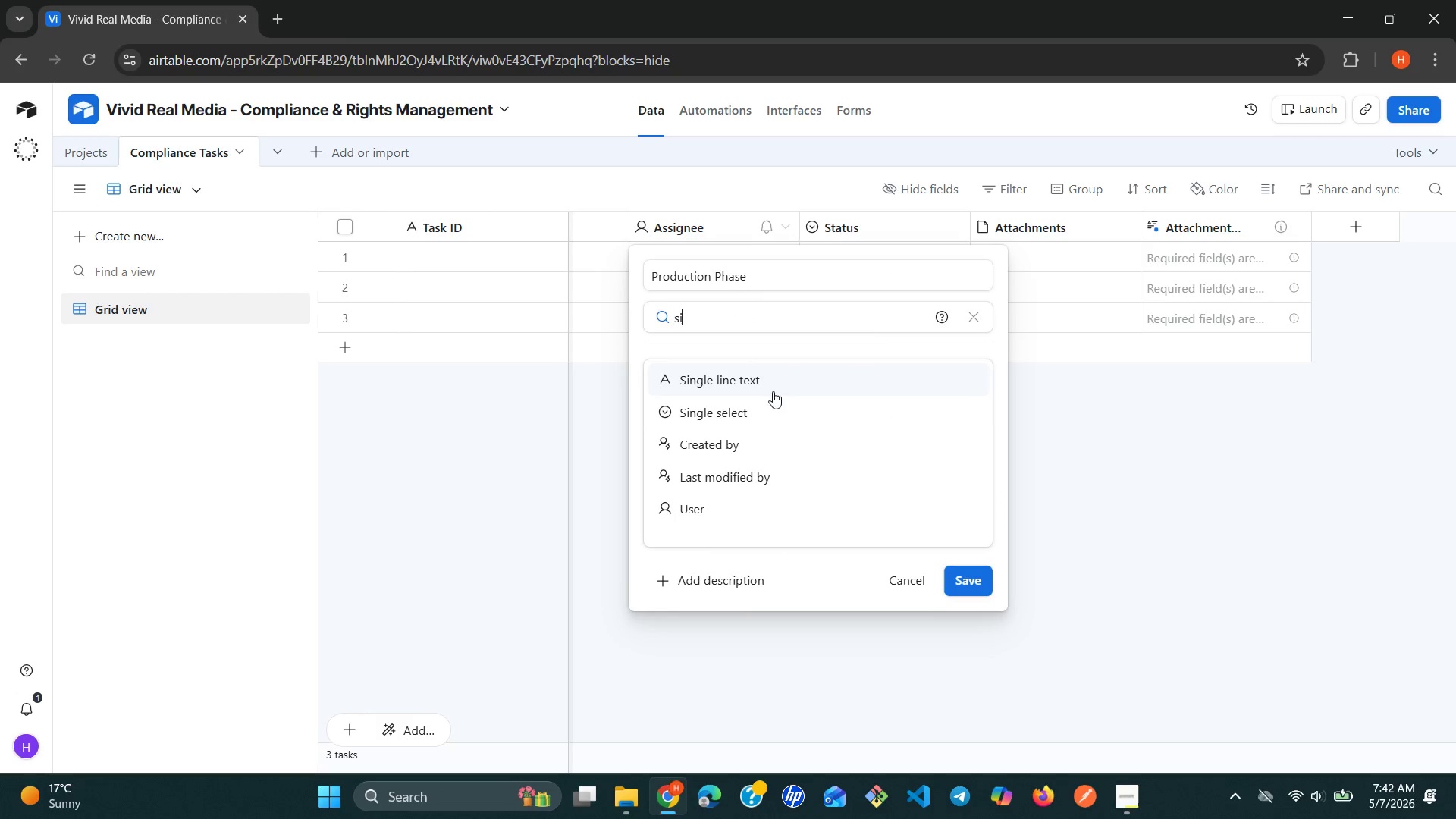 
left_click([744, 417])
 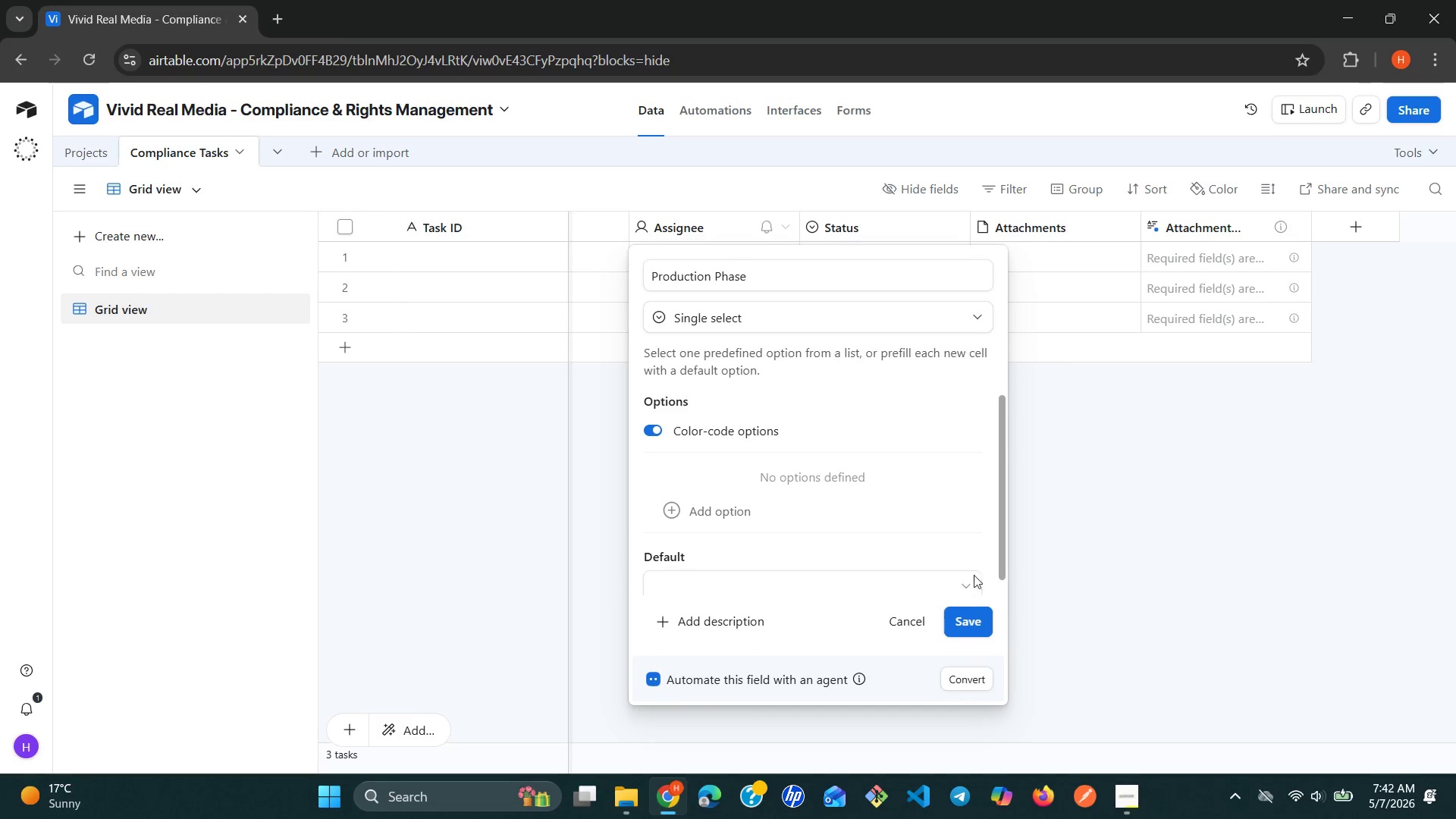 
left_click([959, 622])
 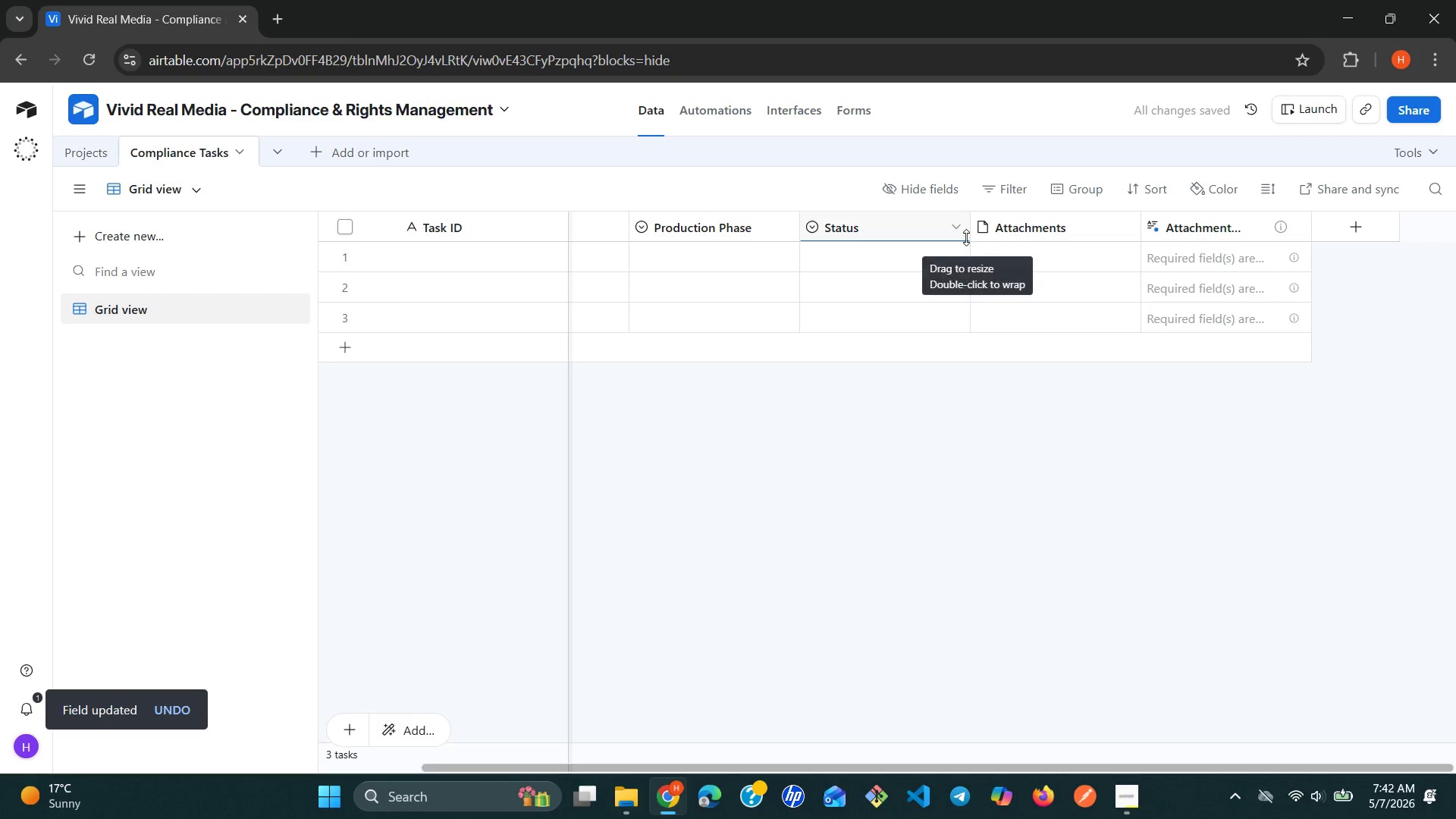 
left_click([960, 228])
 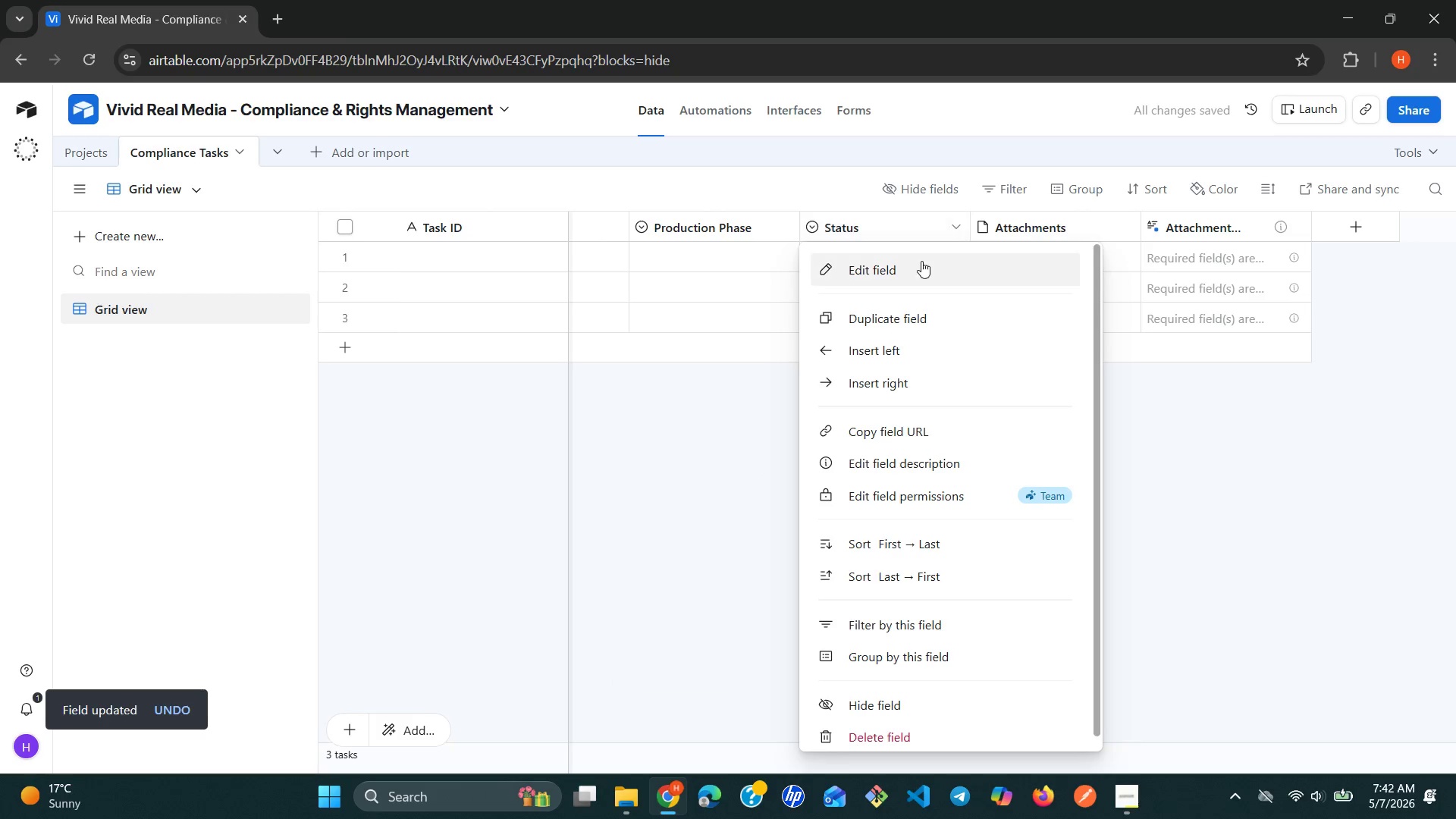 
left_click([914, 265])
 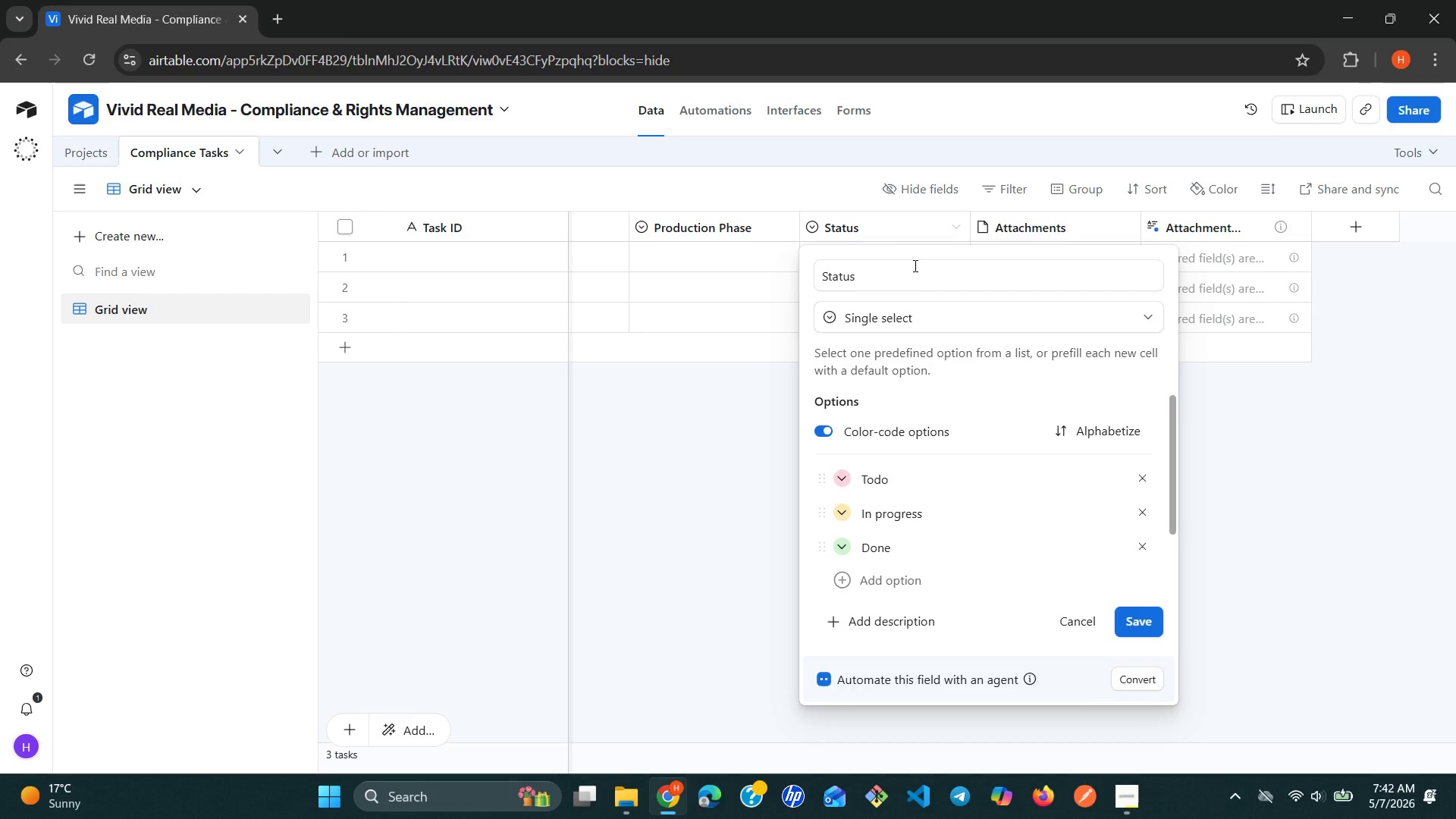 
wait(6.48)
 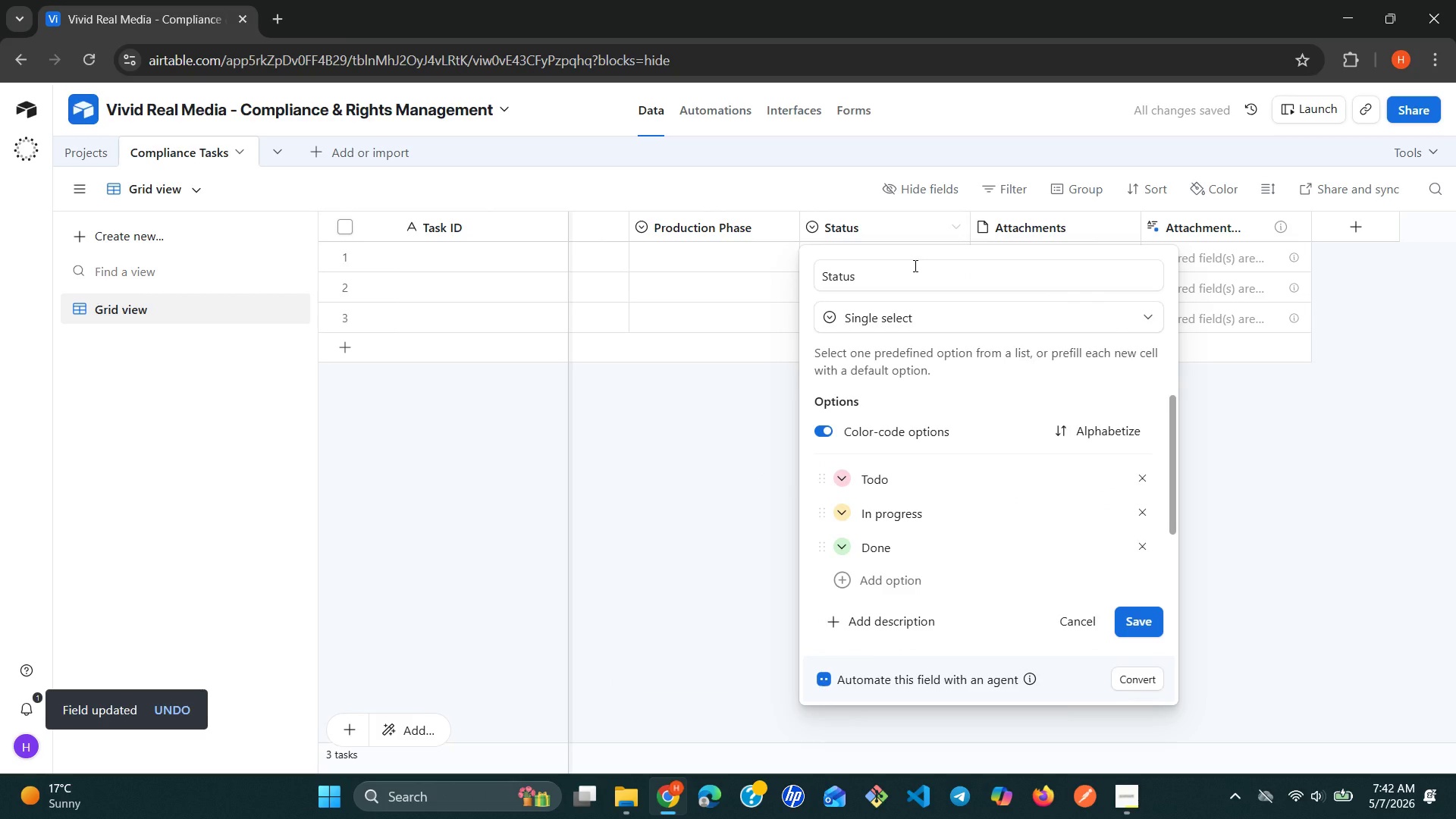 
double_click([914, 265])
 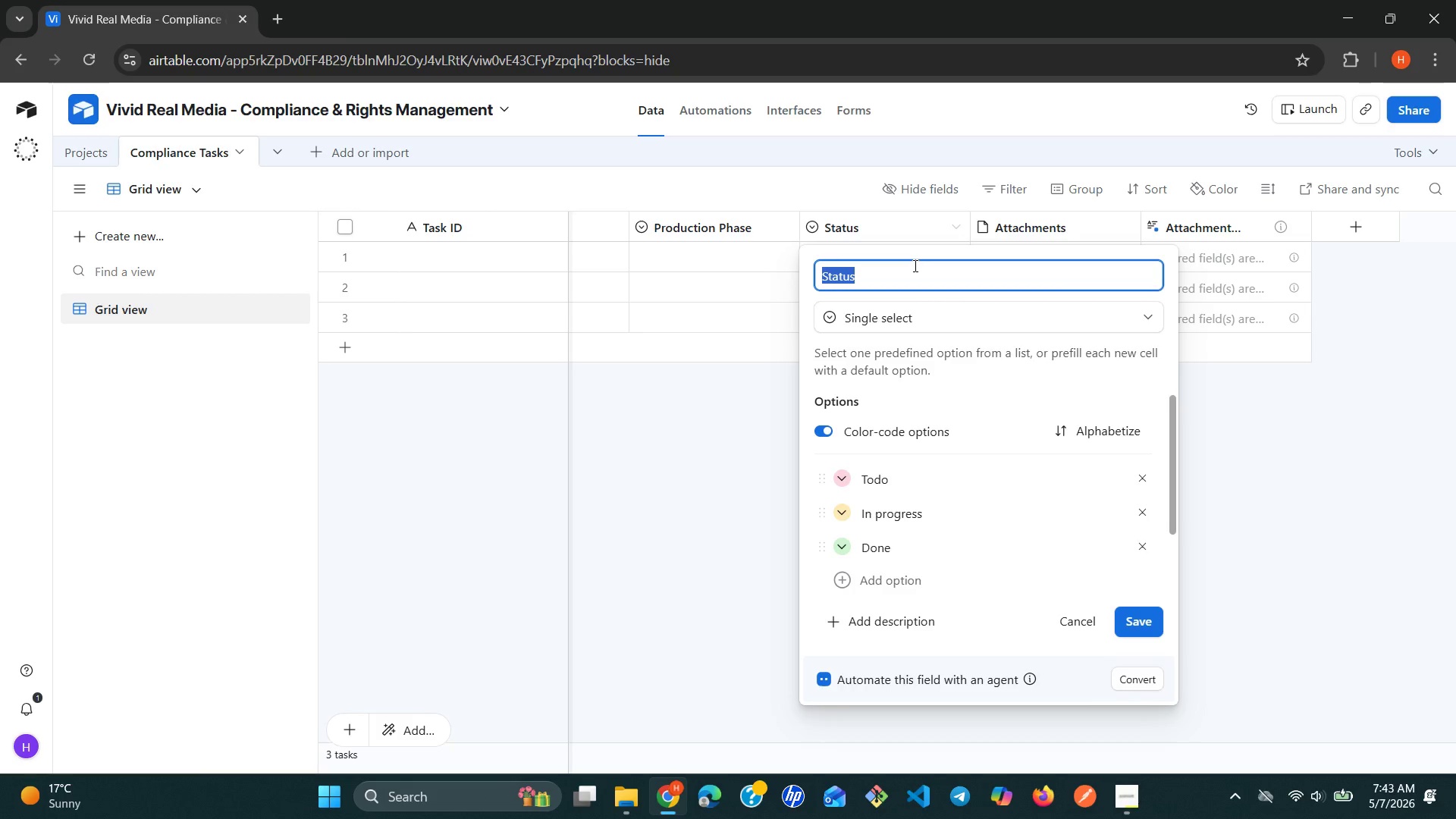 
triple_click([914, 265])
 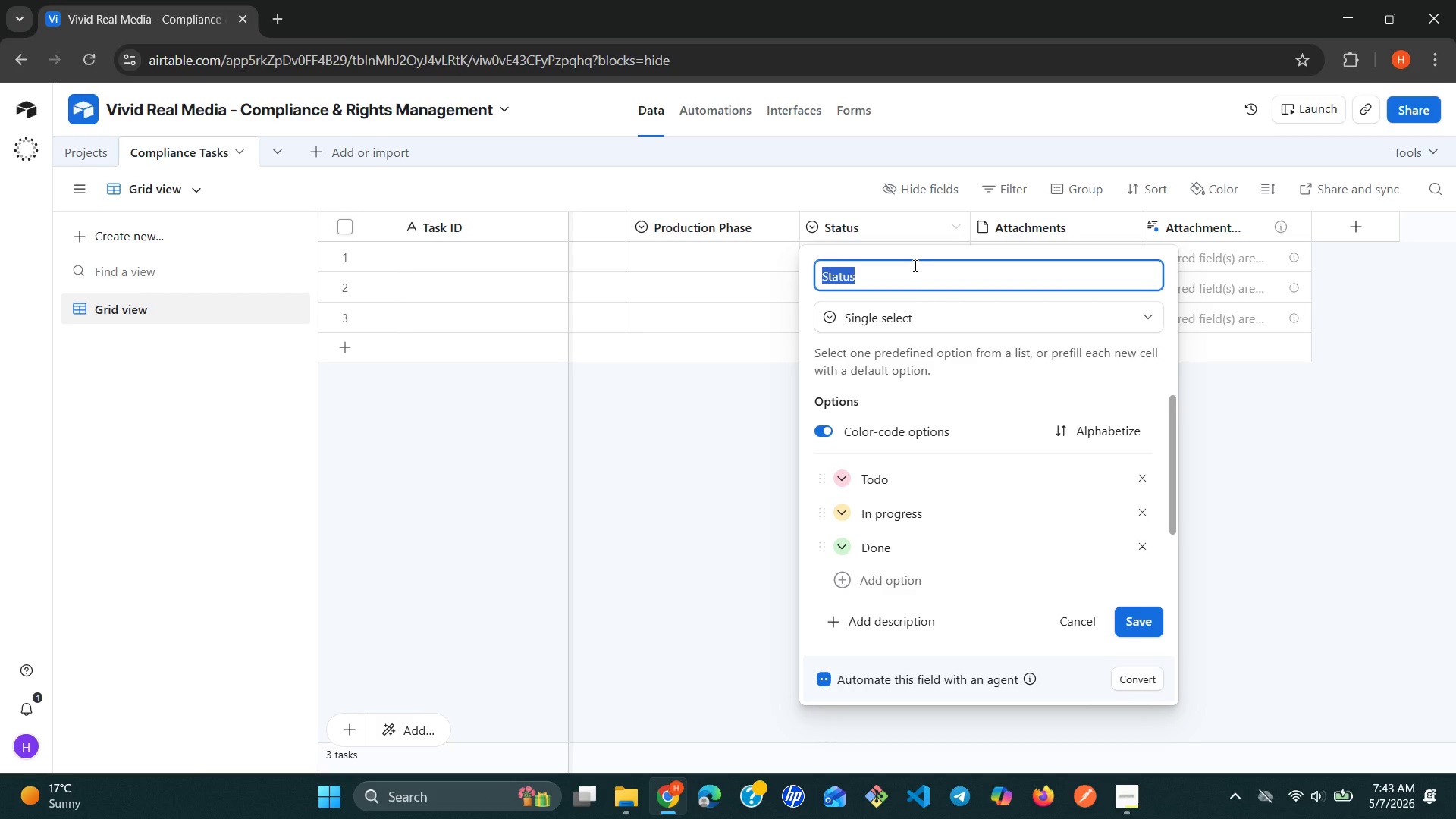 
type(Compliance )
 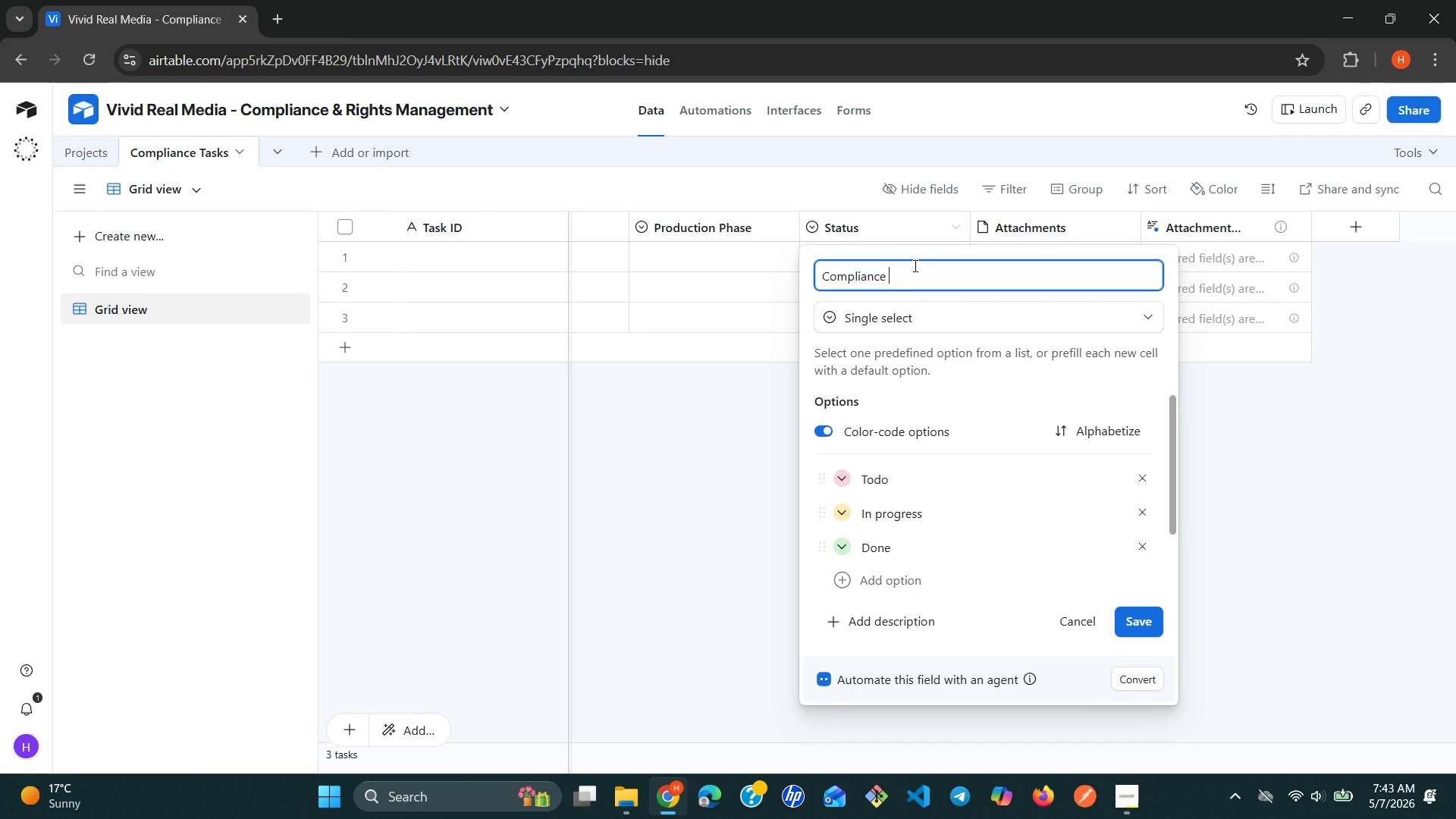 
type(Task)
 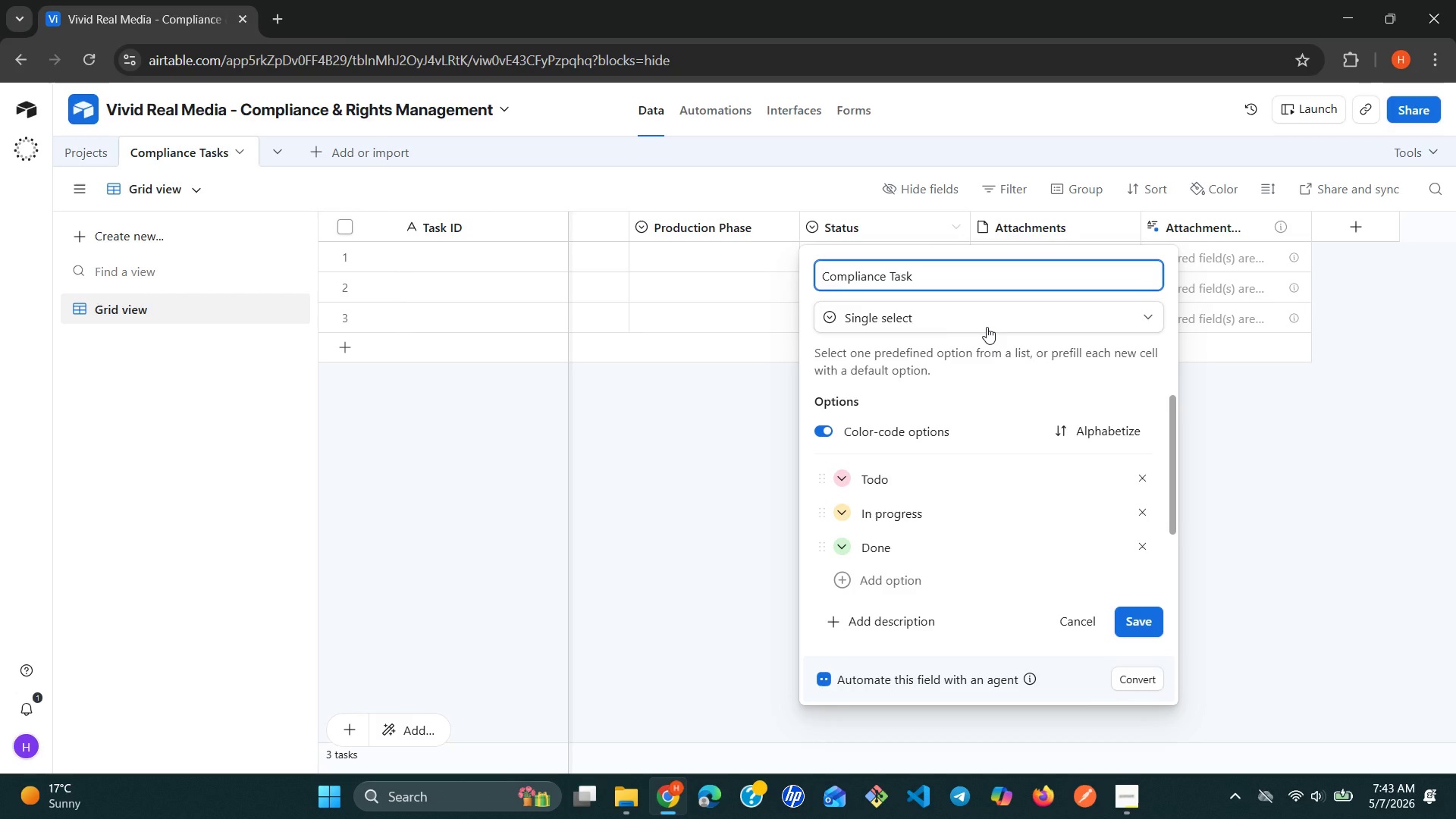 
left_click([987, 327])
 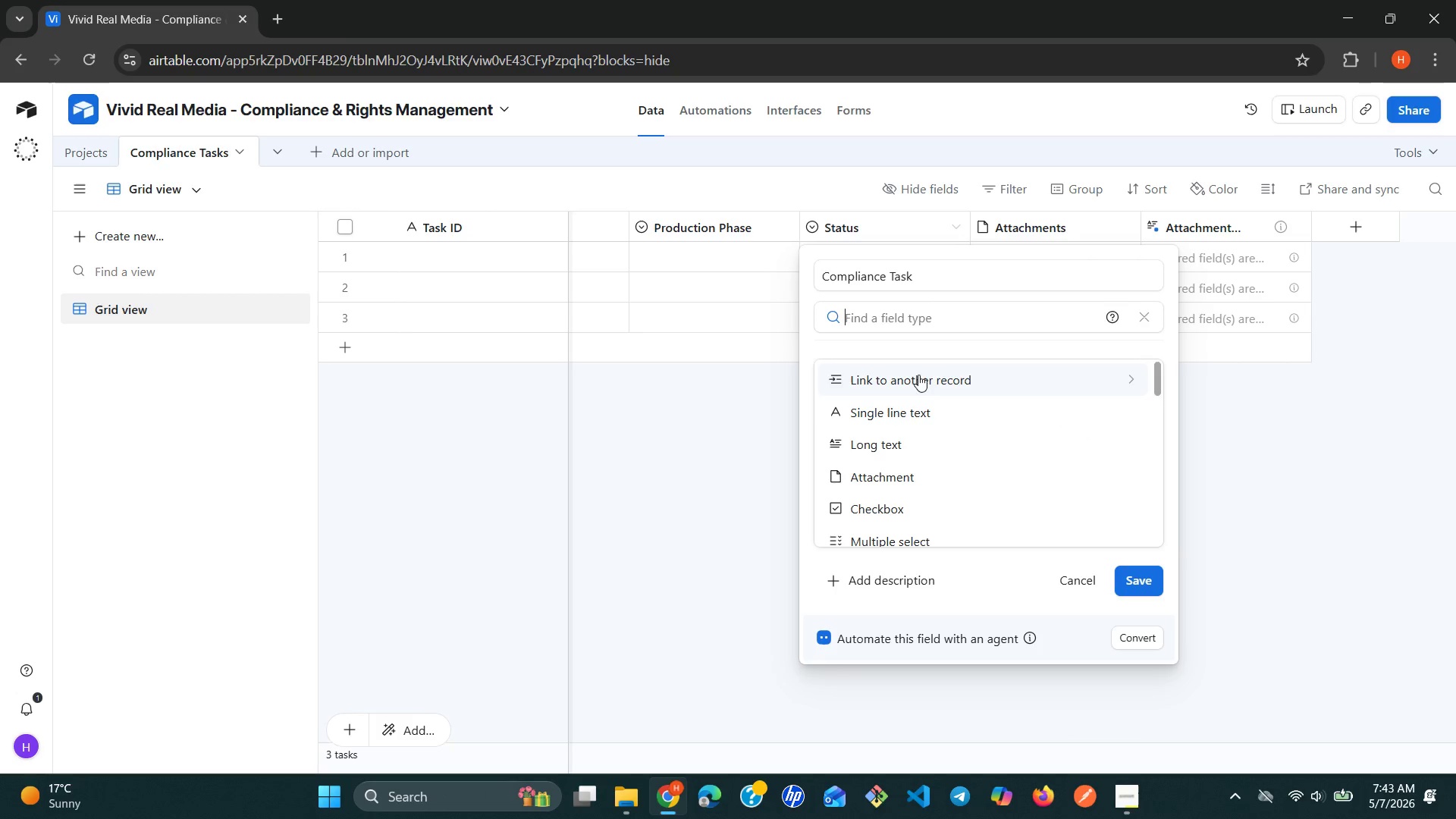 
left_click([890, 413])
 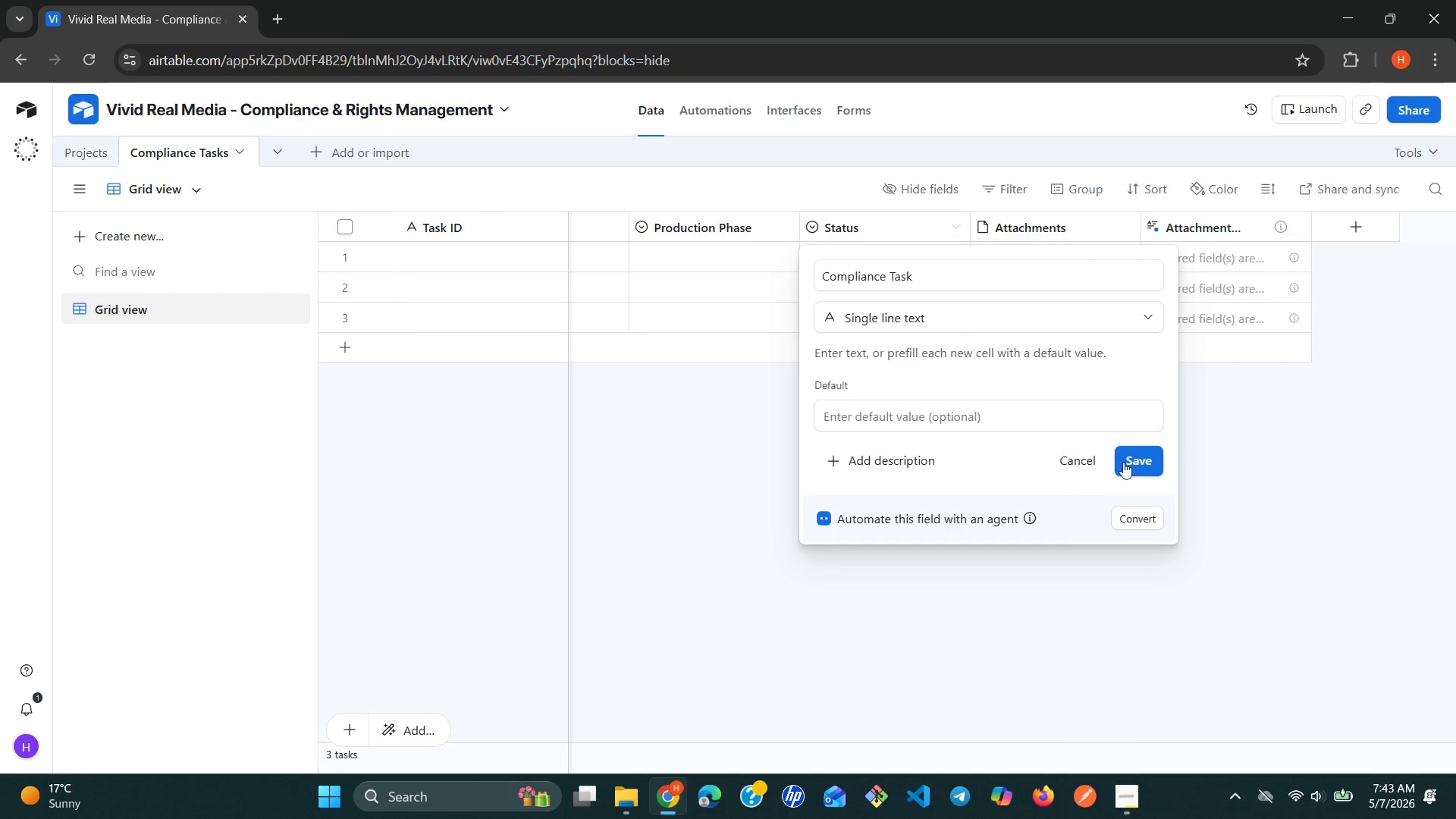 
left_click([1144, 463])